 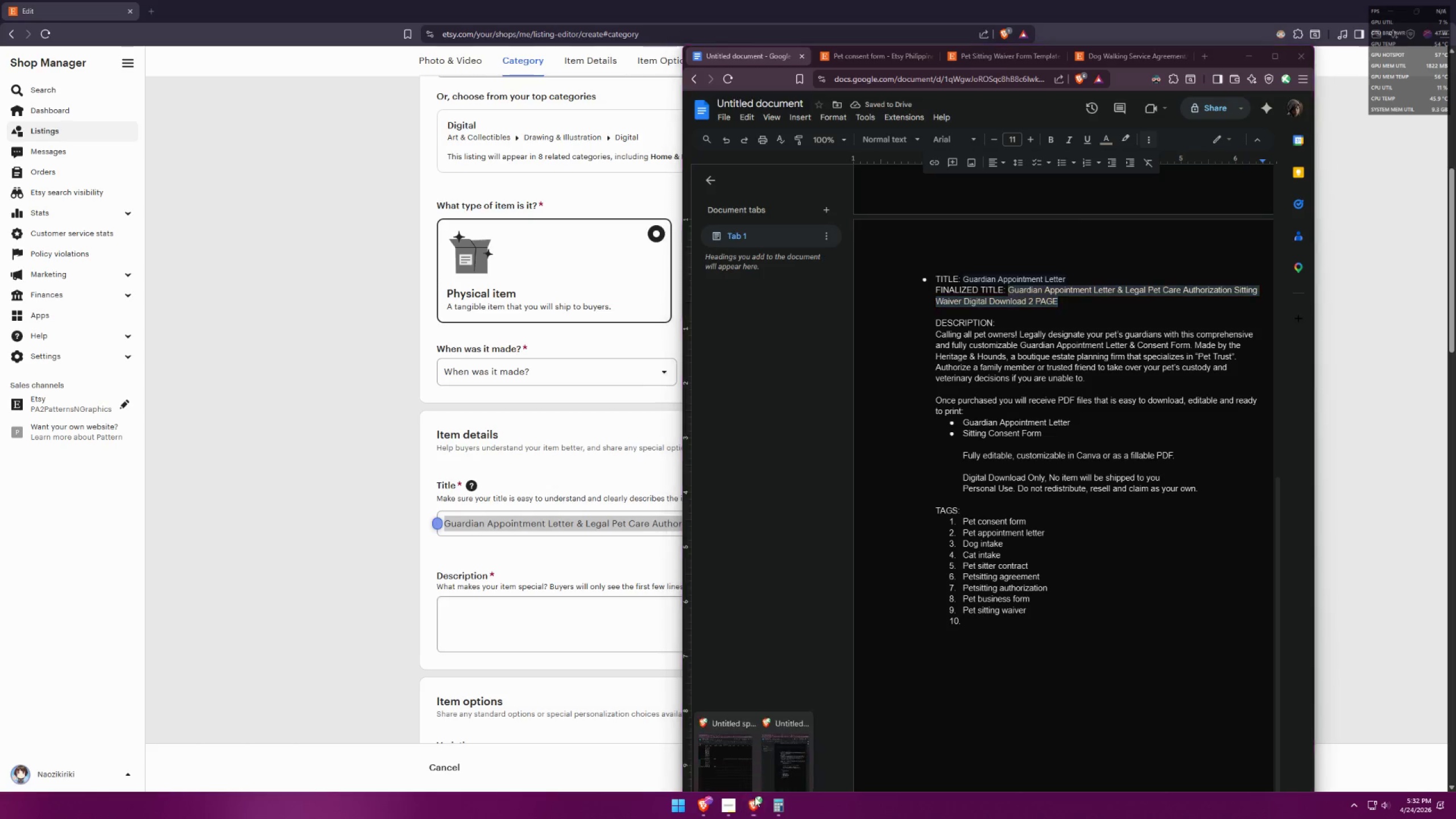 
left_click([703, 748])
 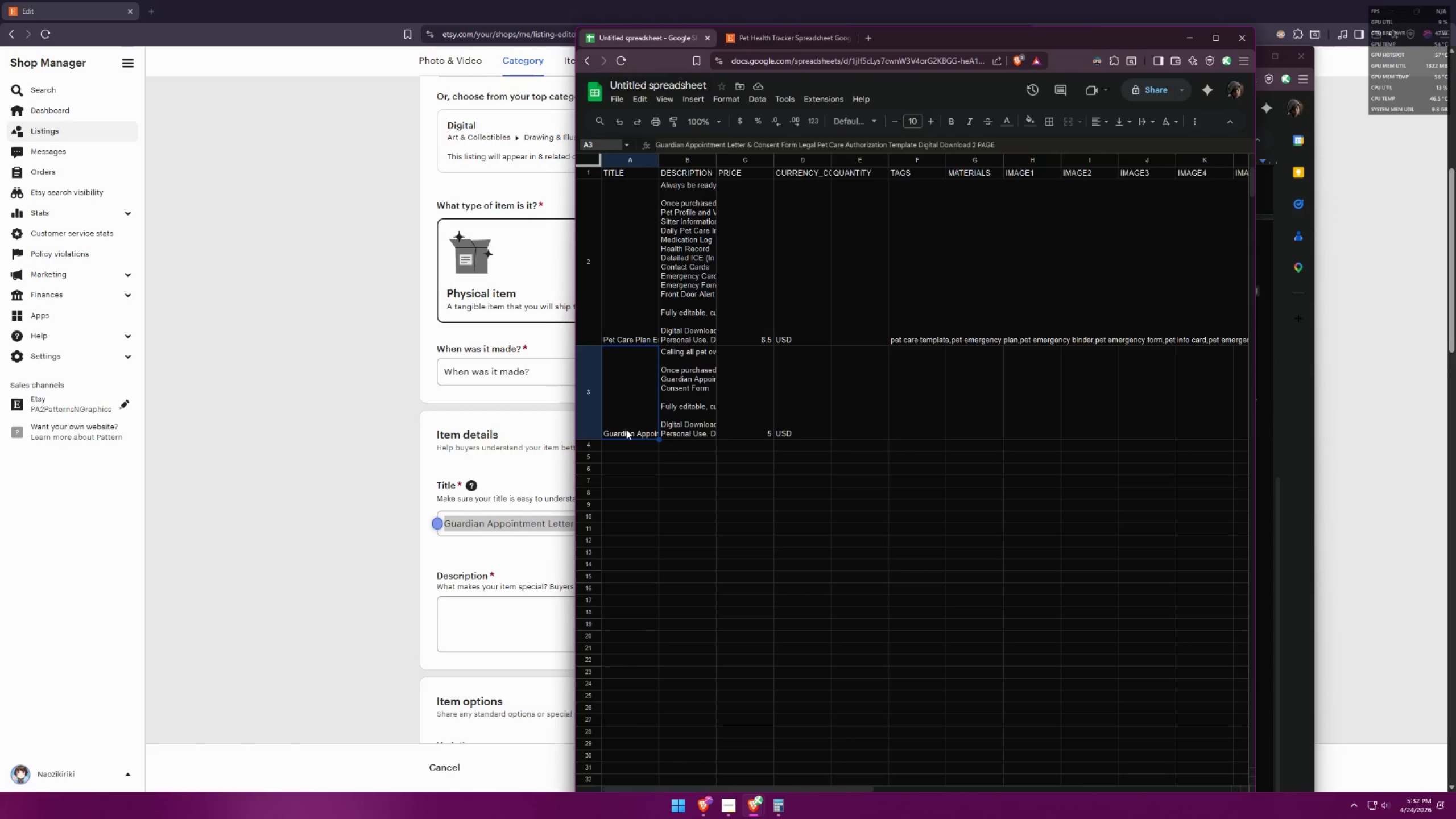 
double_click([624, 420])
 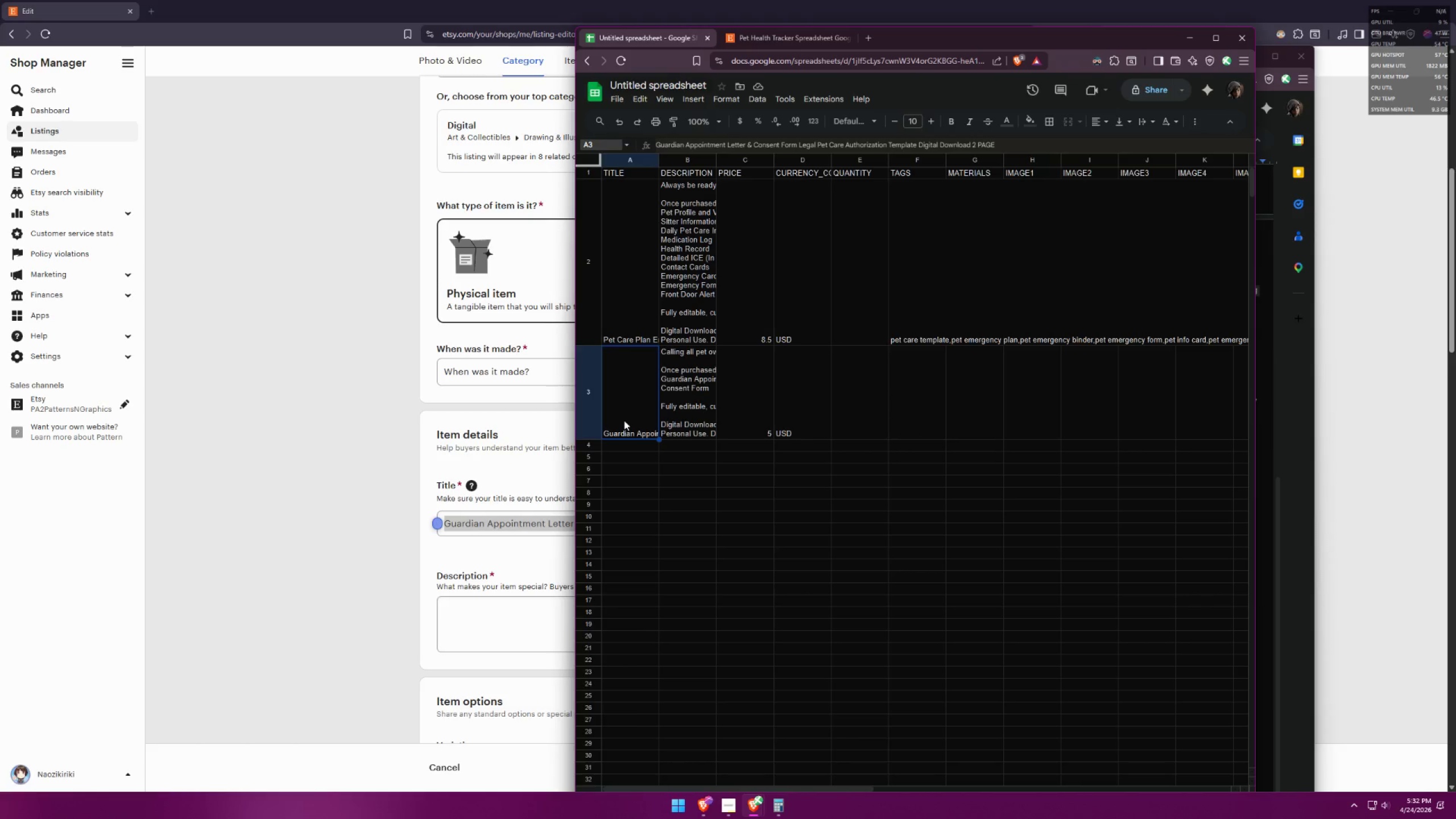 
triple_click([624, 420])
 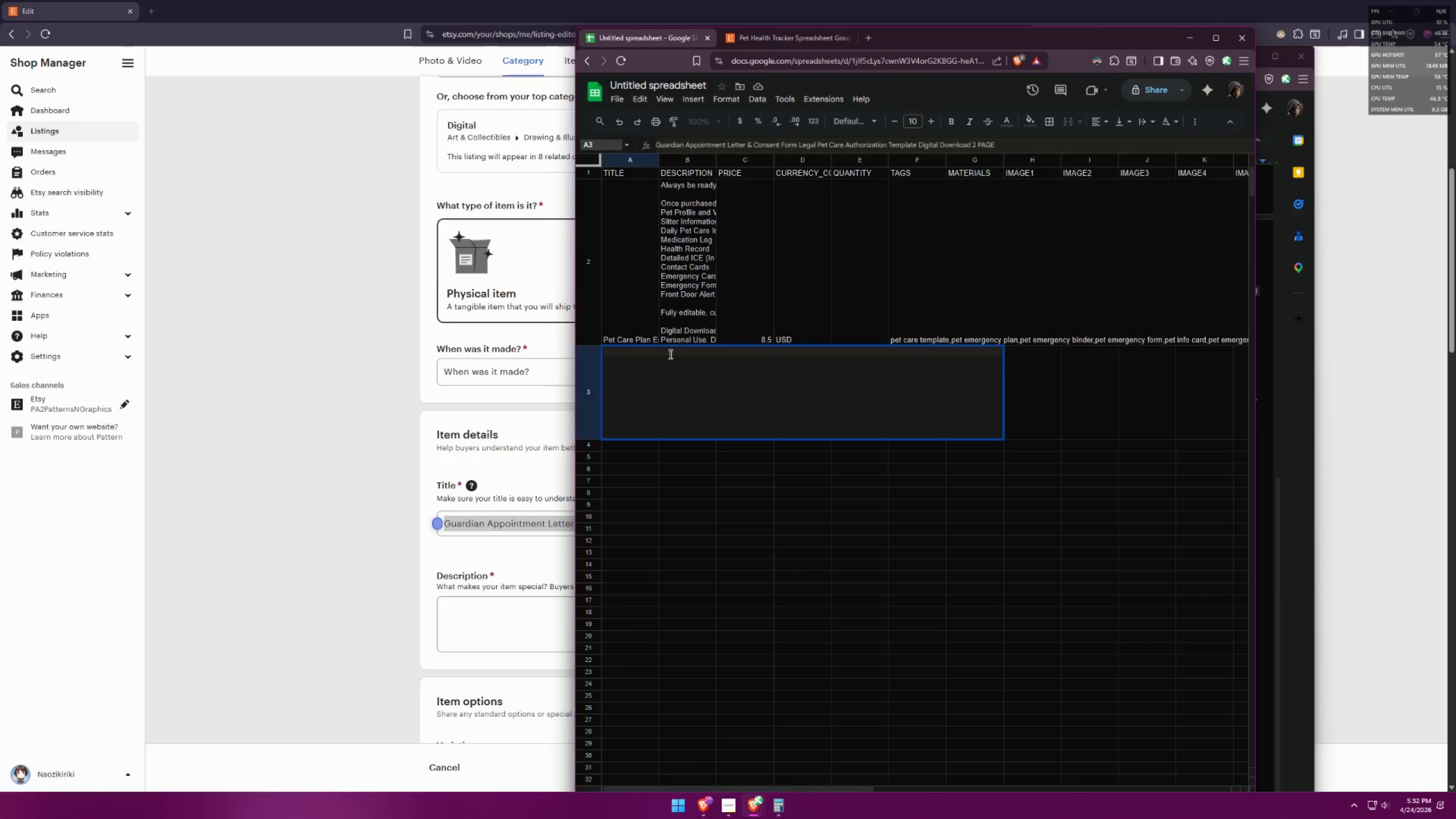 
double_click([669, 354])
 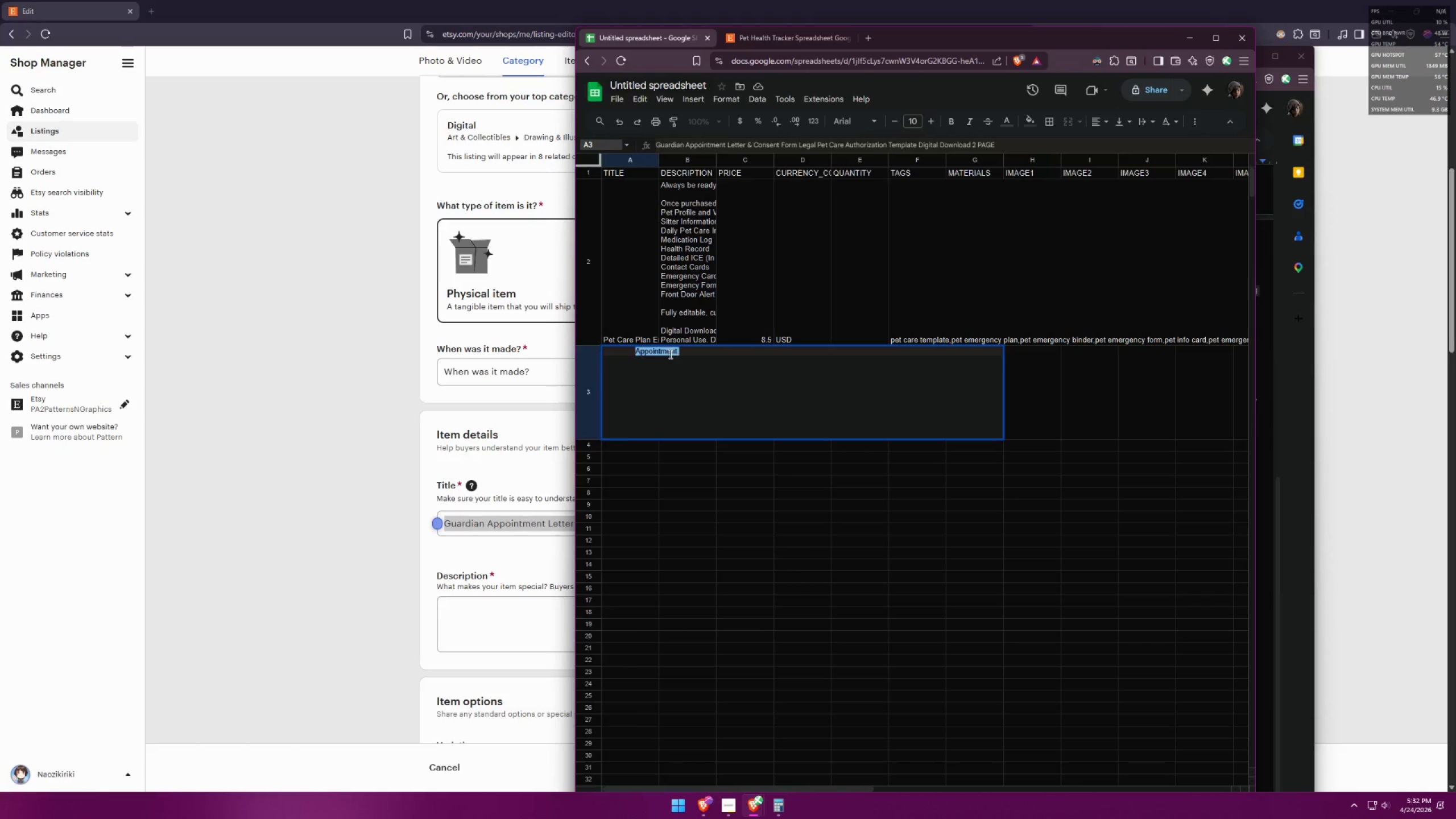 
triple_click([669, 354])
 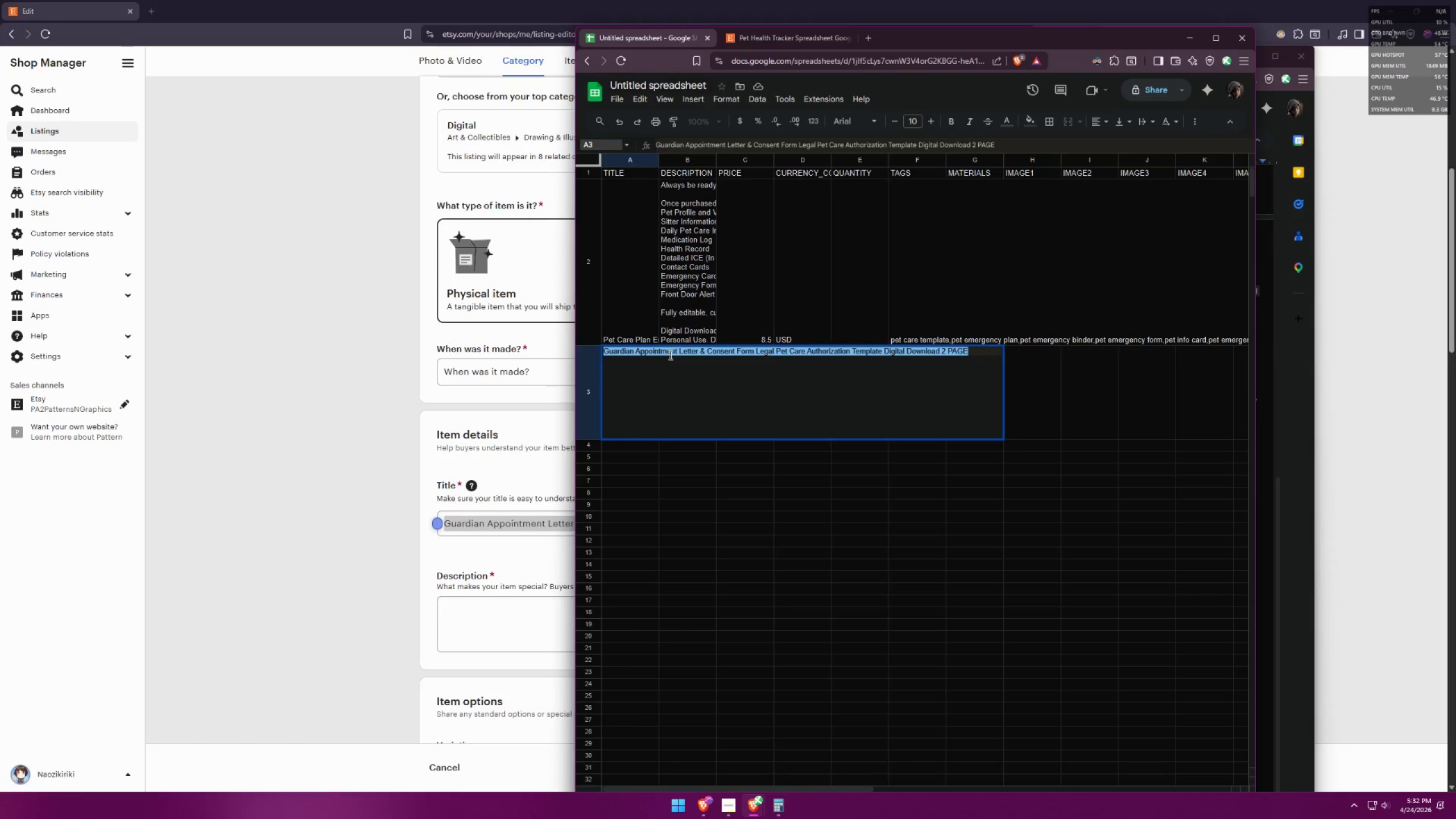 
key(Control+V)
 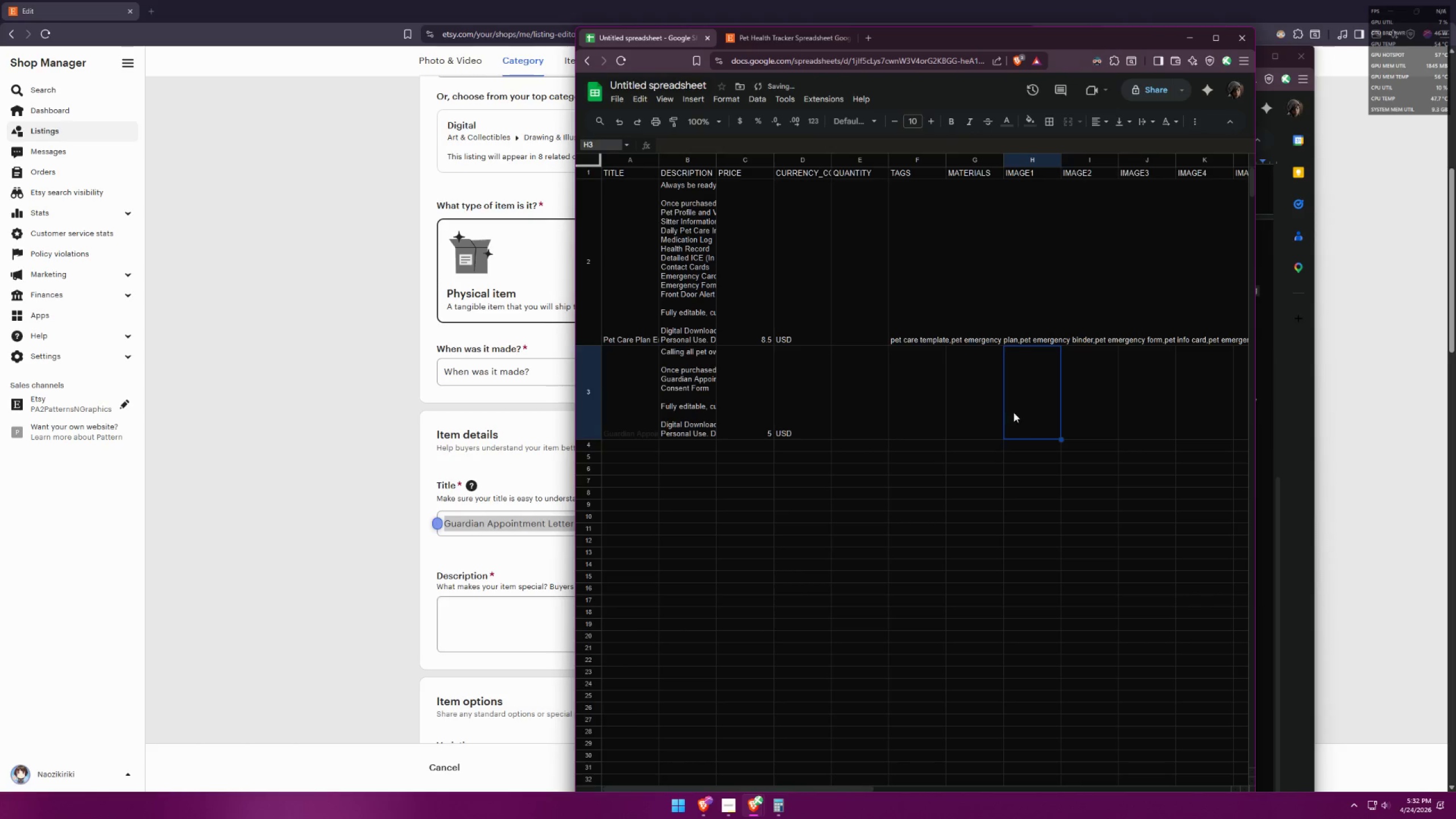 
left_click([628, 392])
 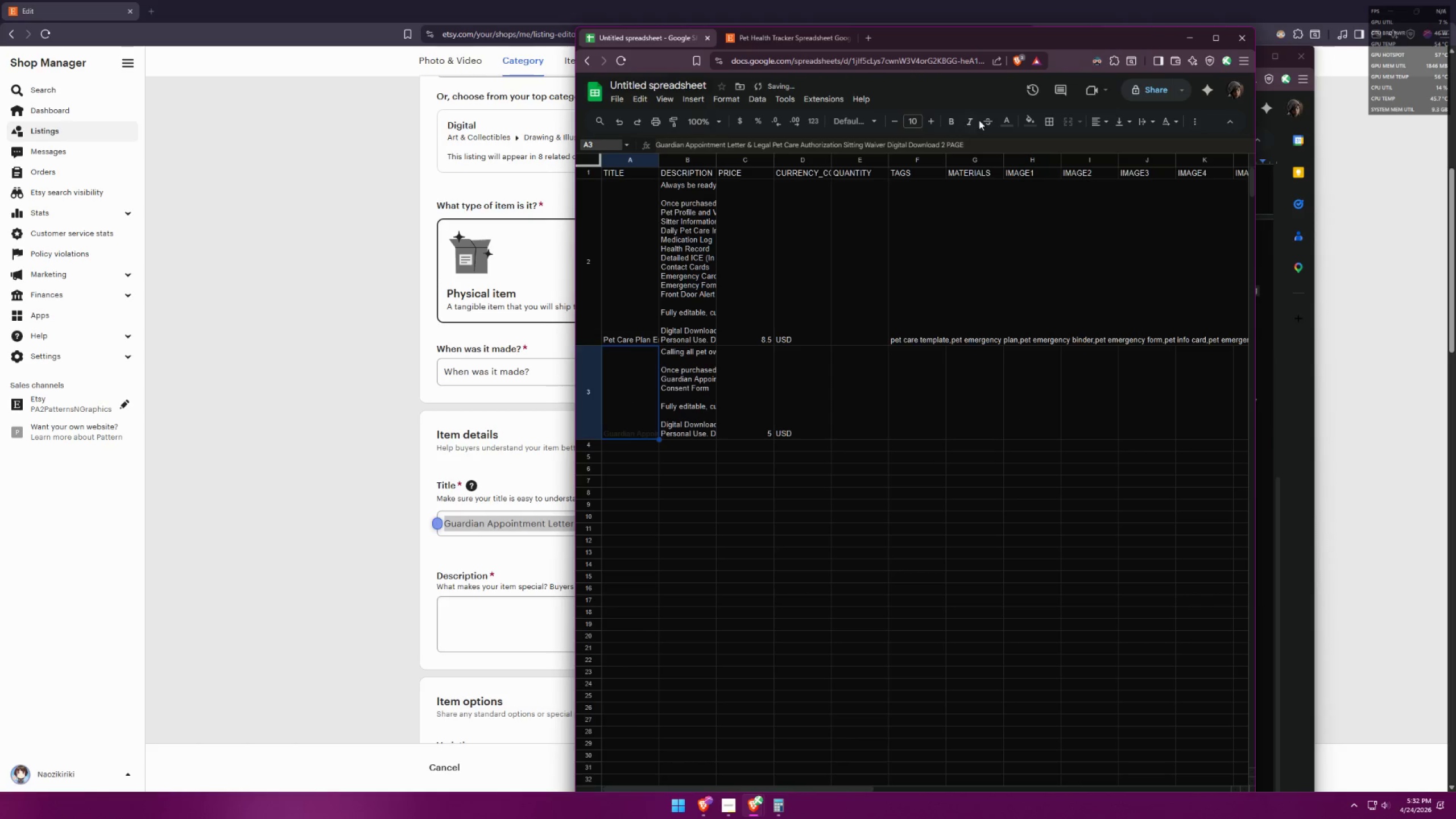 
left_click([1005, 118])
 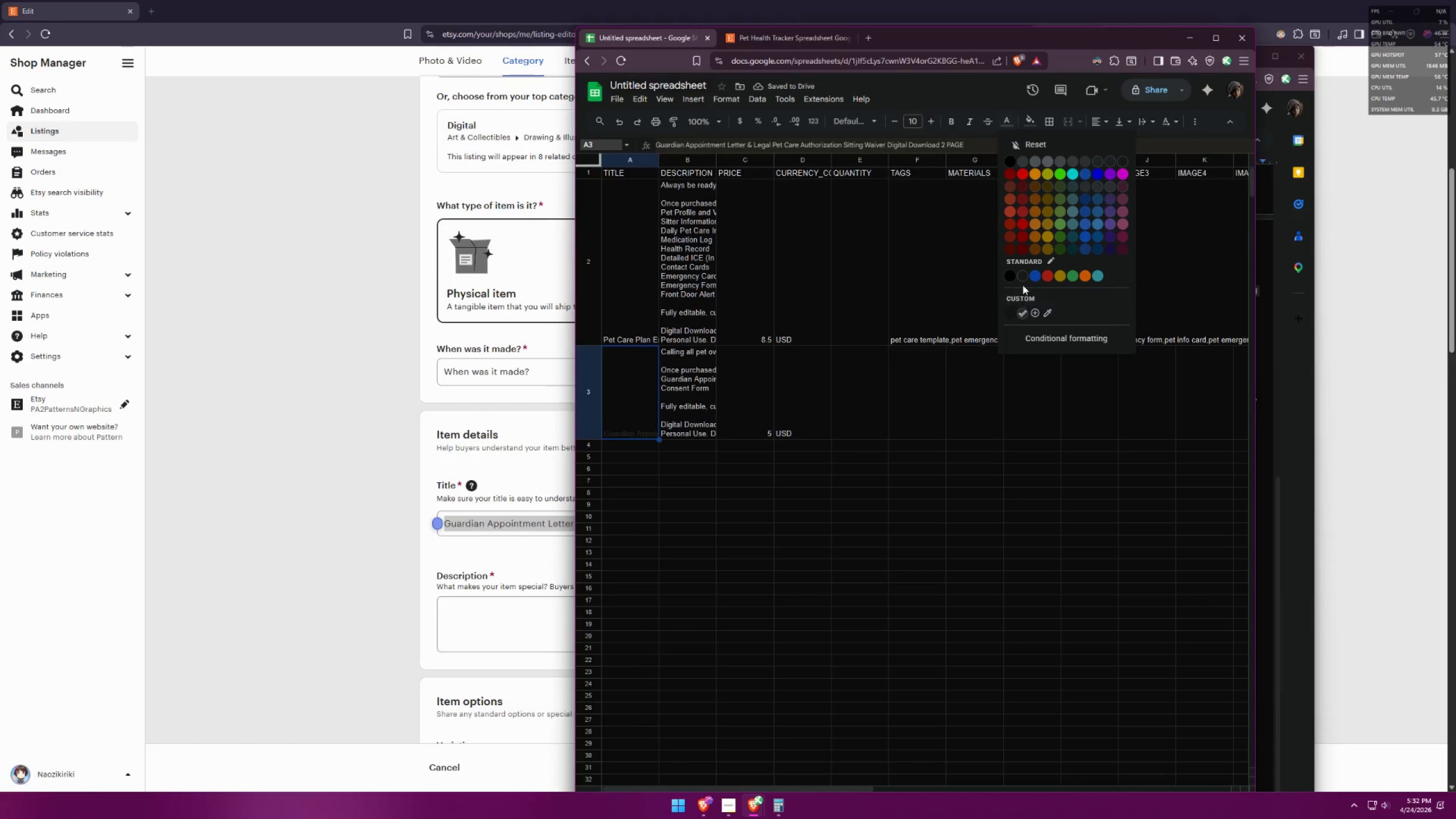 
left_click([1013, 278])
 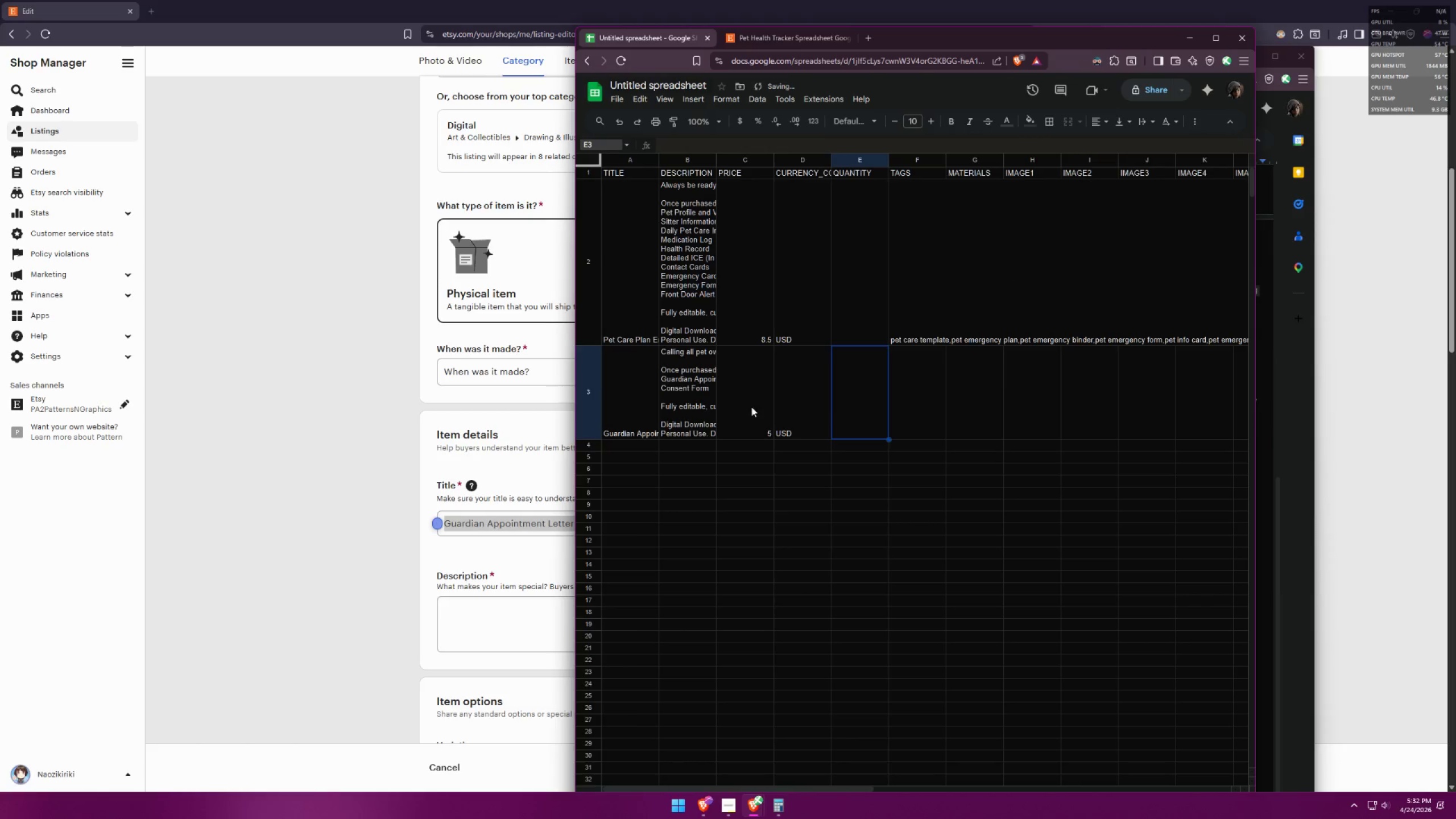 
double_click([645, 404])
 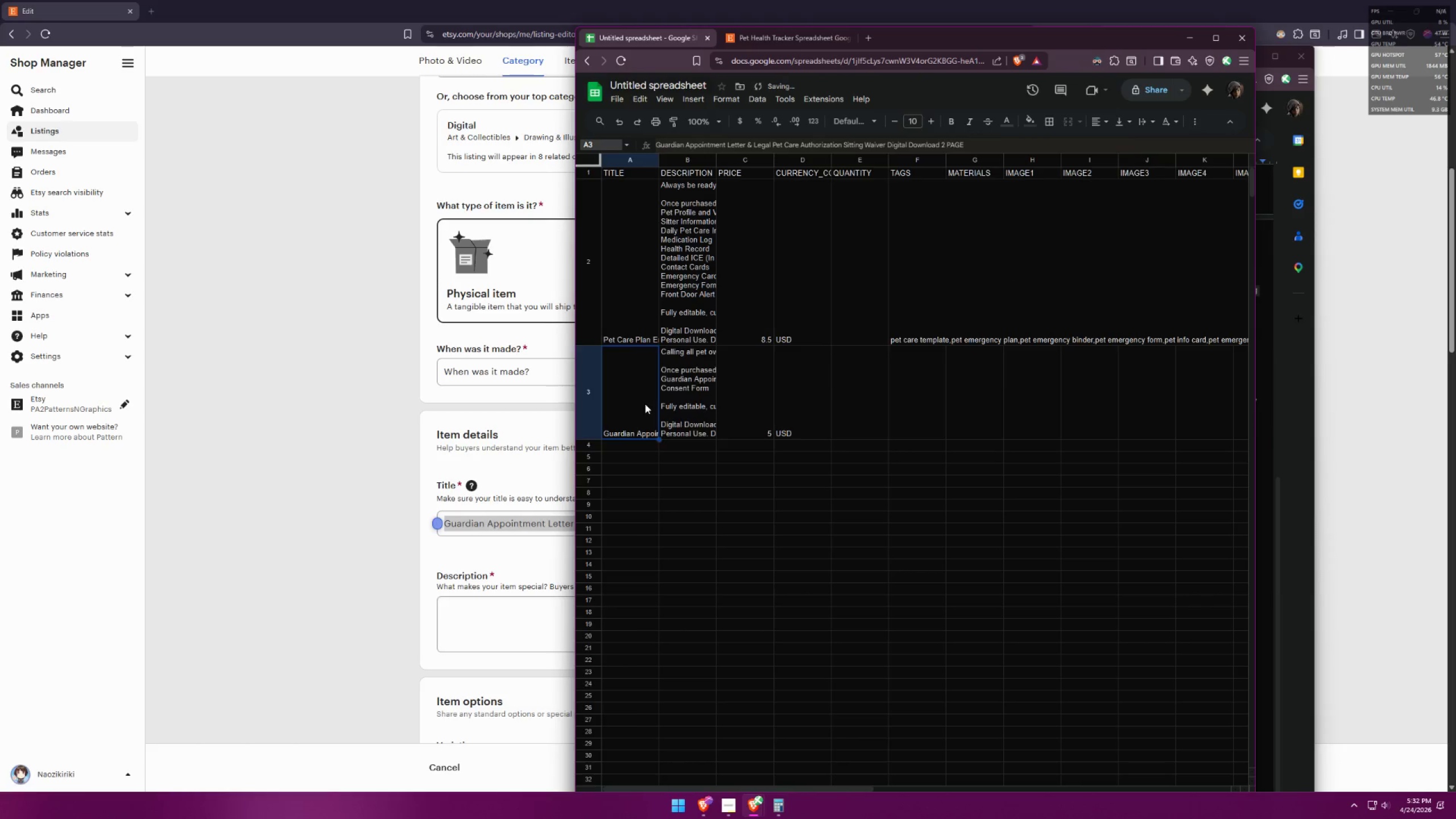 
triple_click([645, 404])
 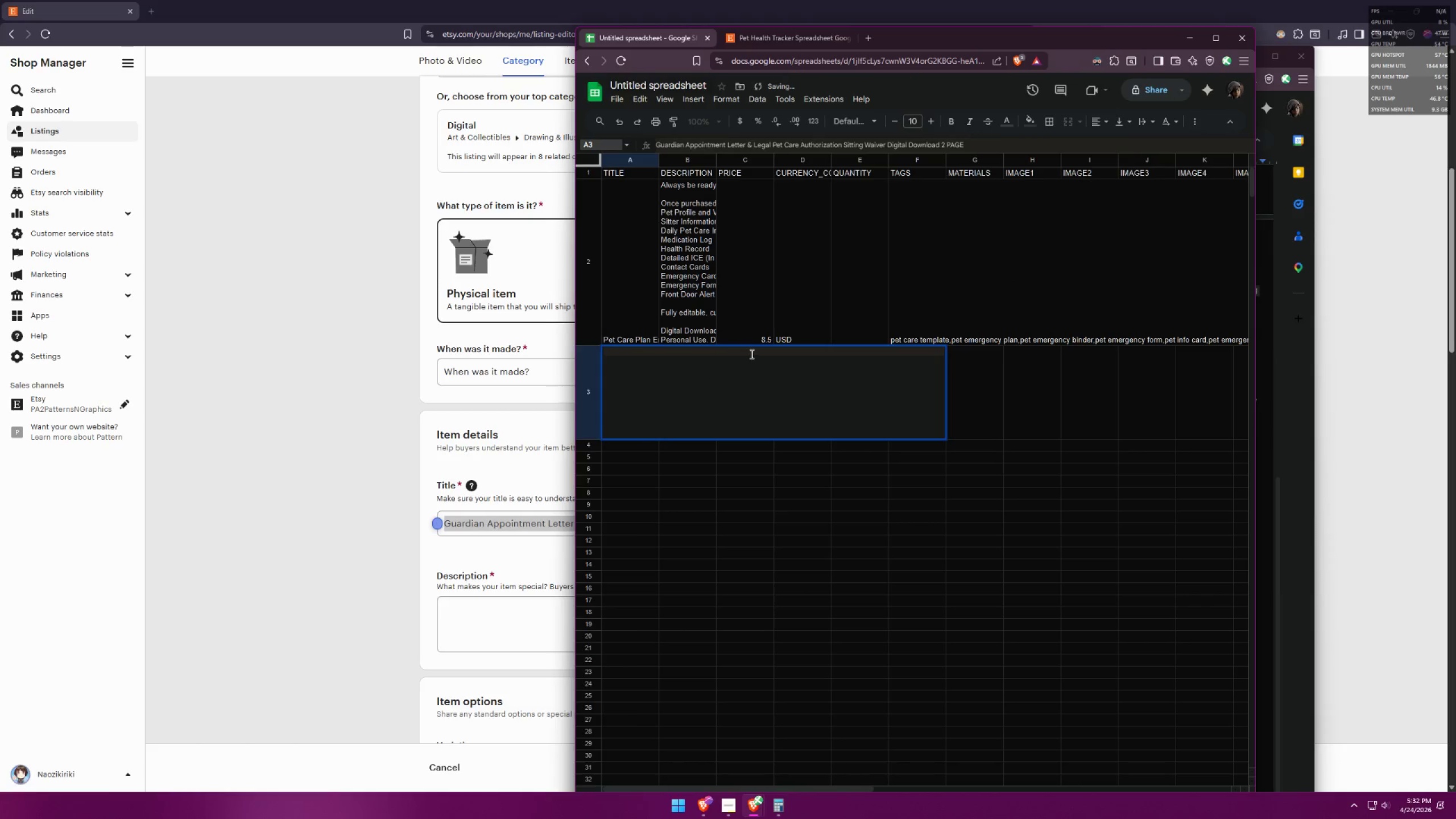 
double_click([754, 351])
 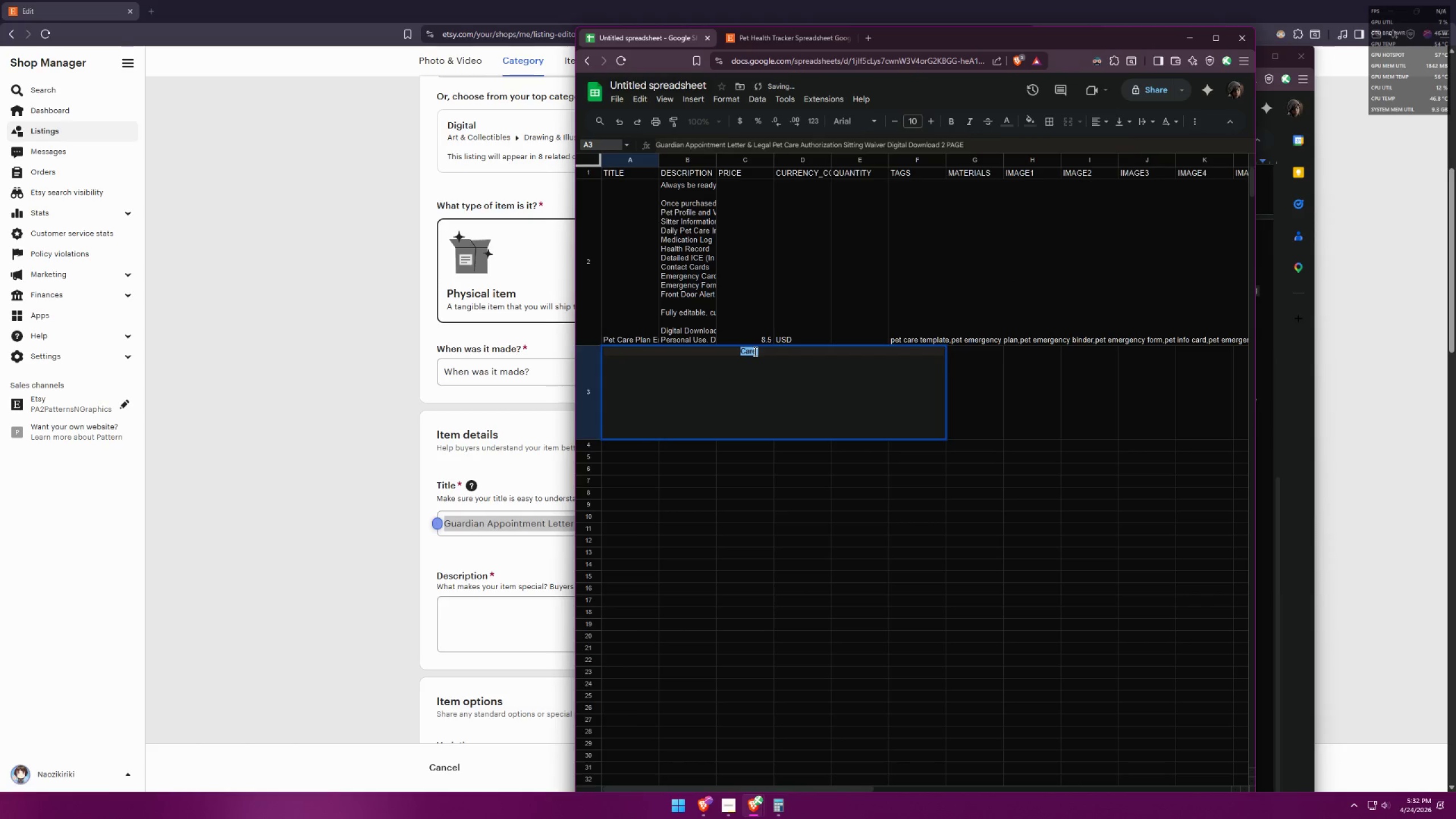 
triple_click([754, 351])
 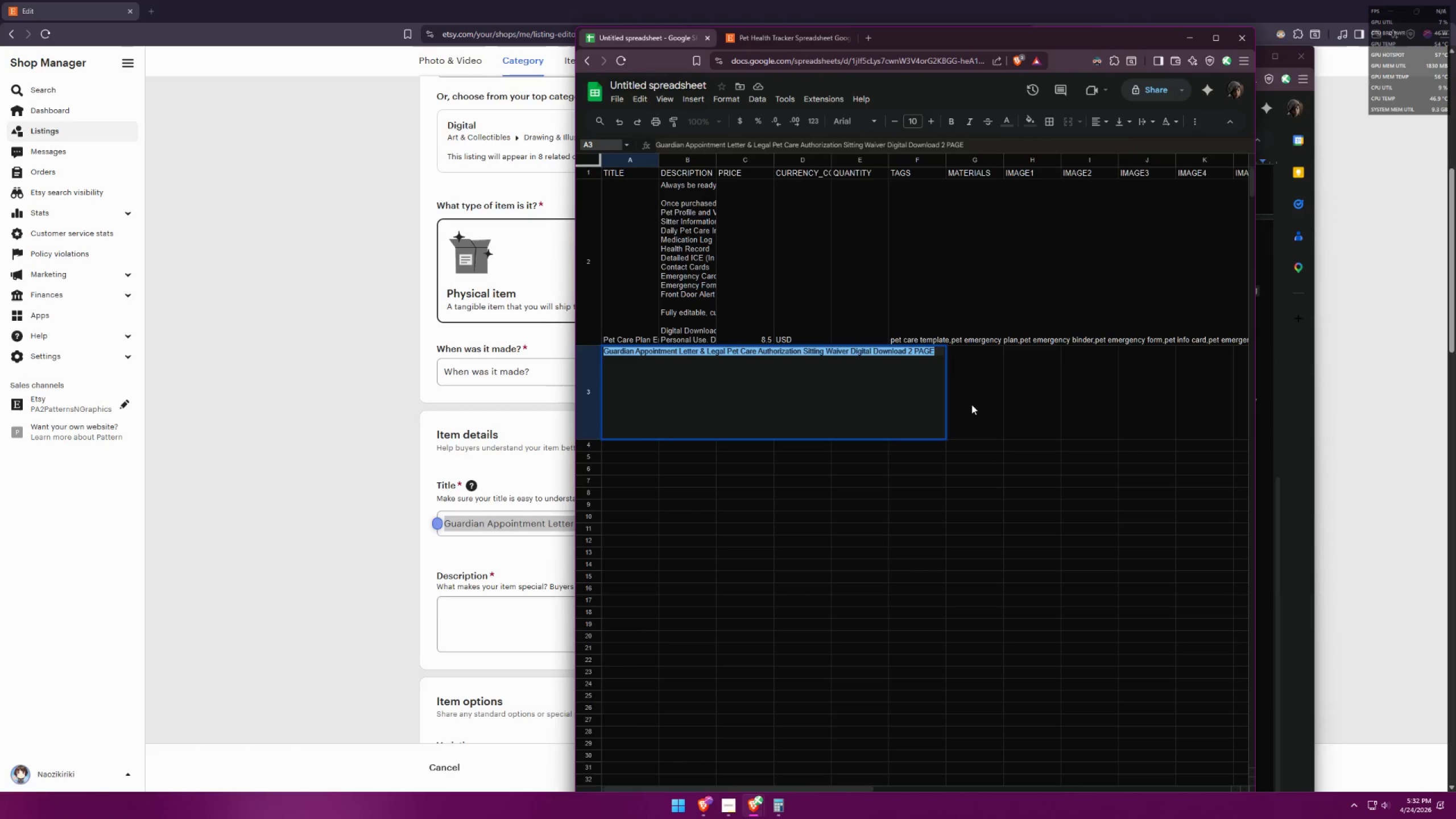 
wait(5.48)
 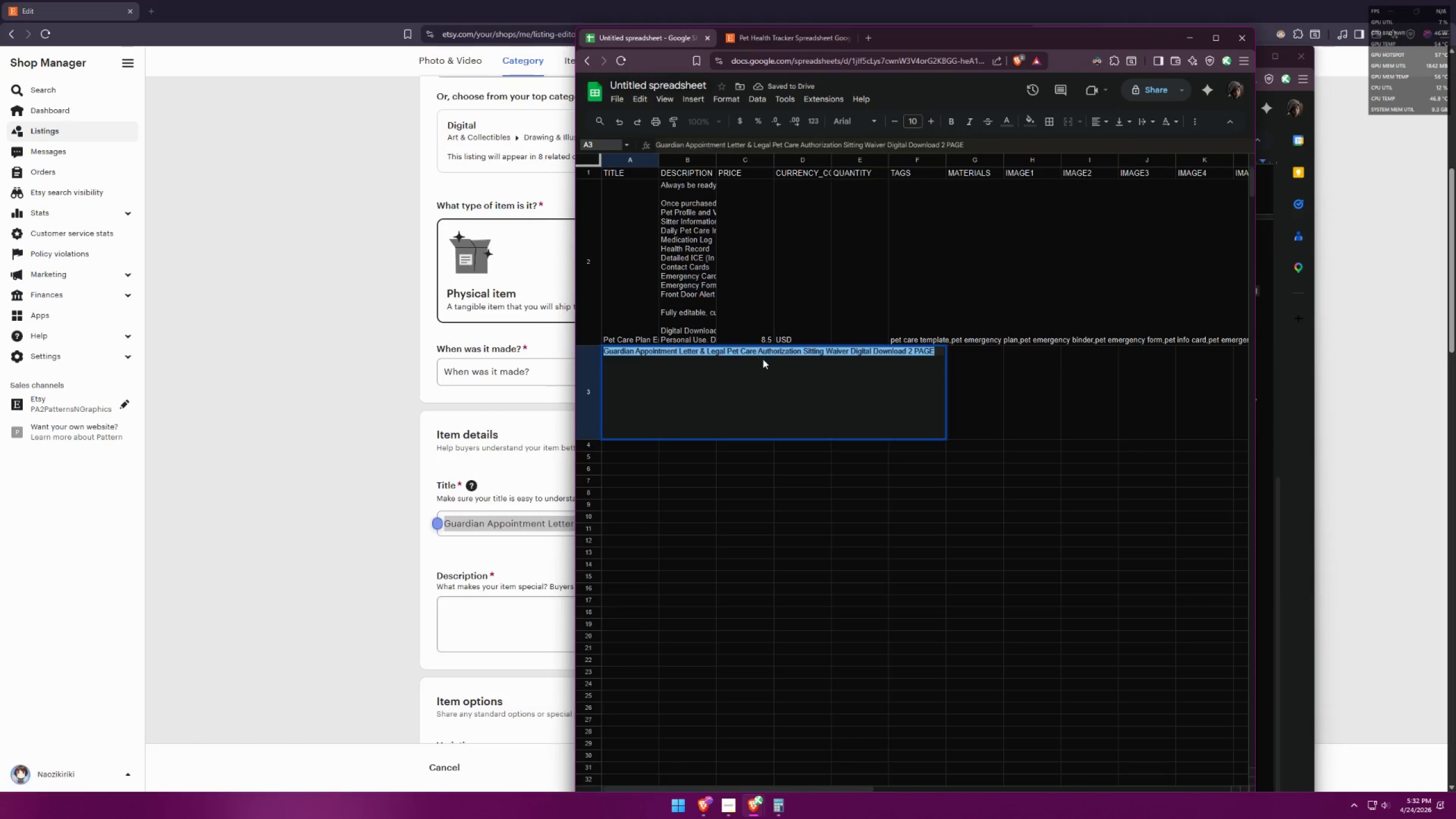 
left_click([981, 400])
 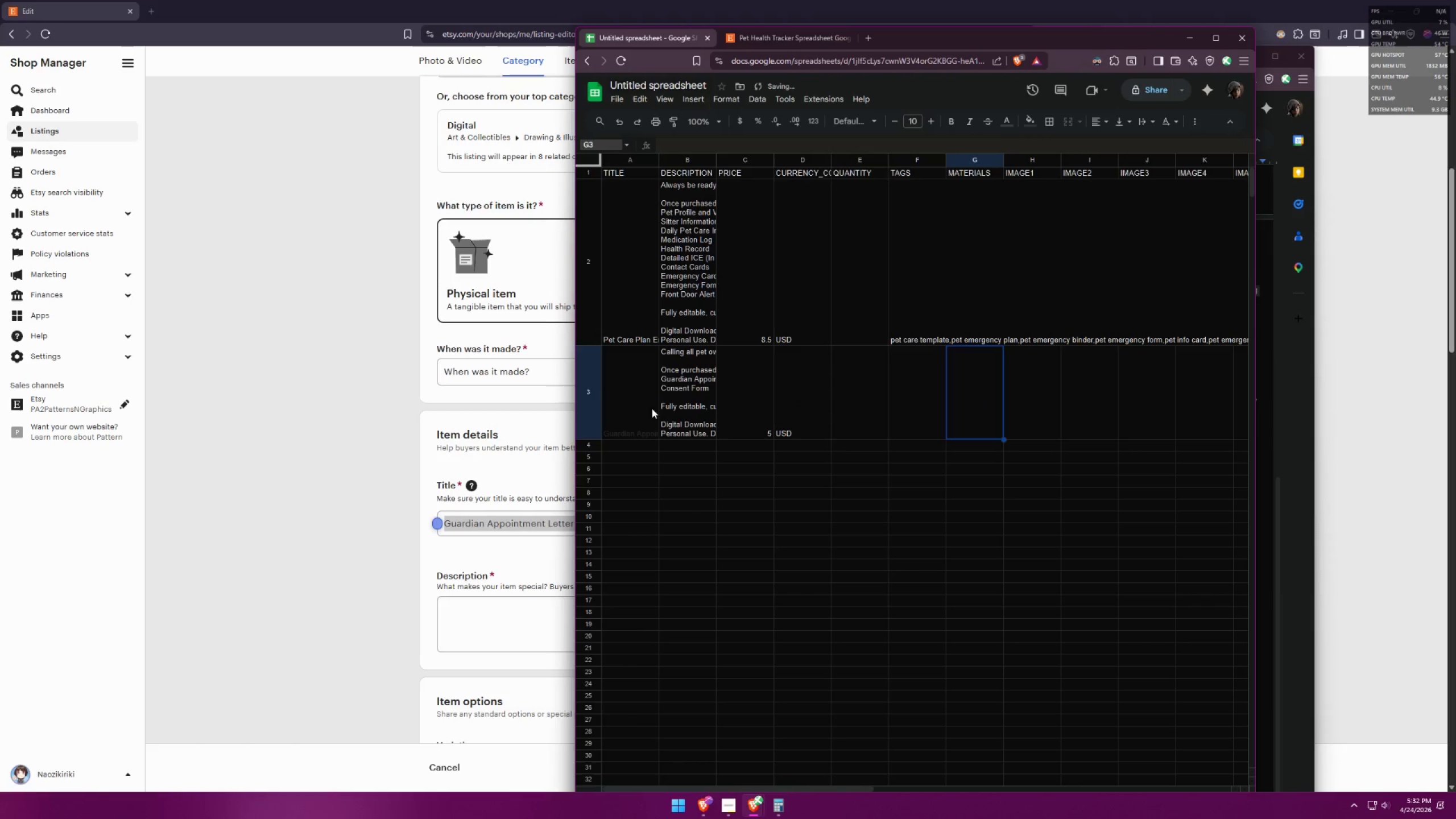 
left_click([632, 404])
 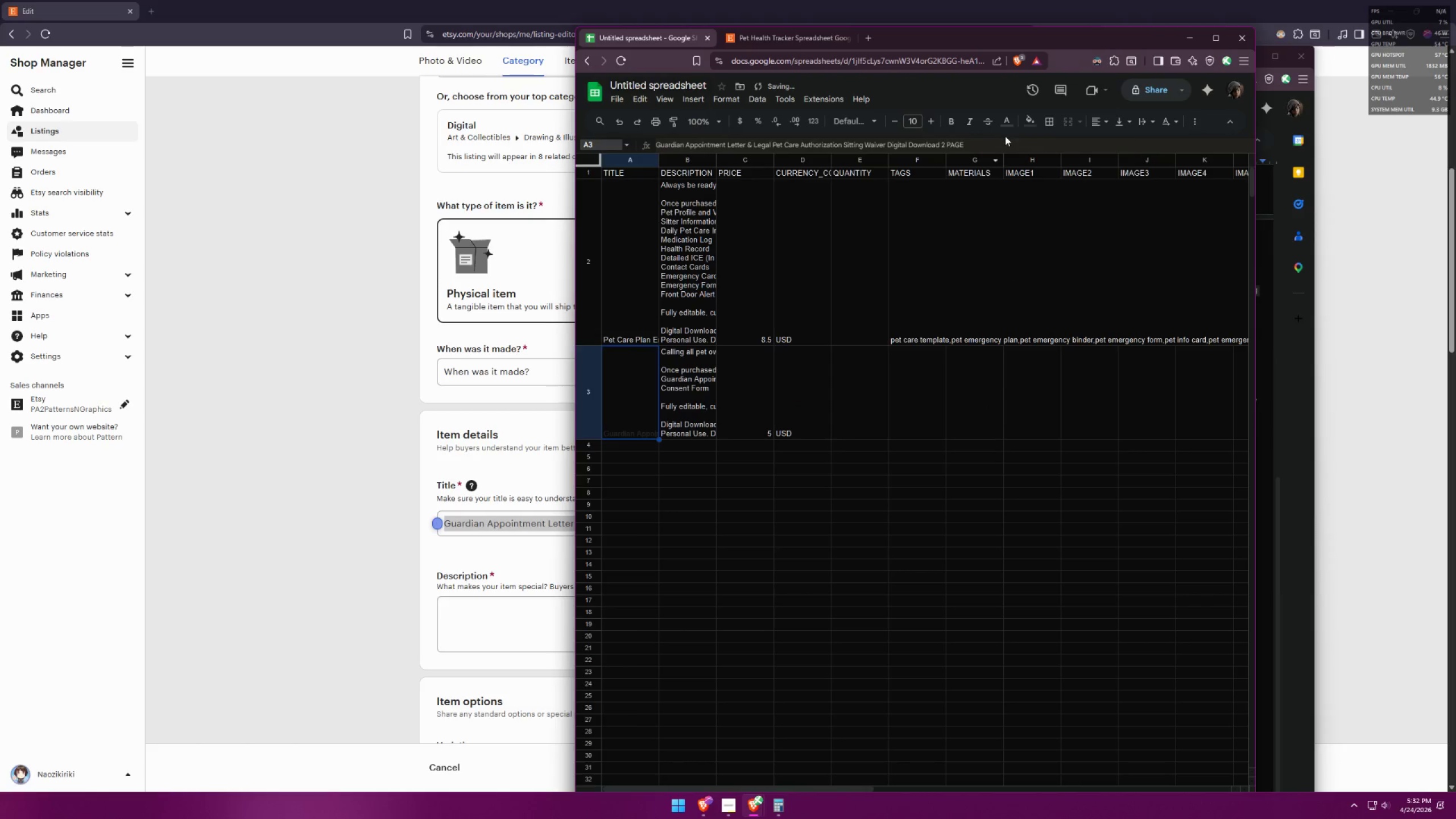 
left_click([1005, 125])
 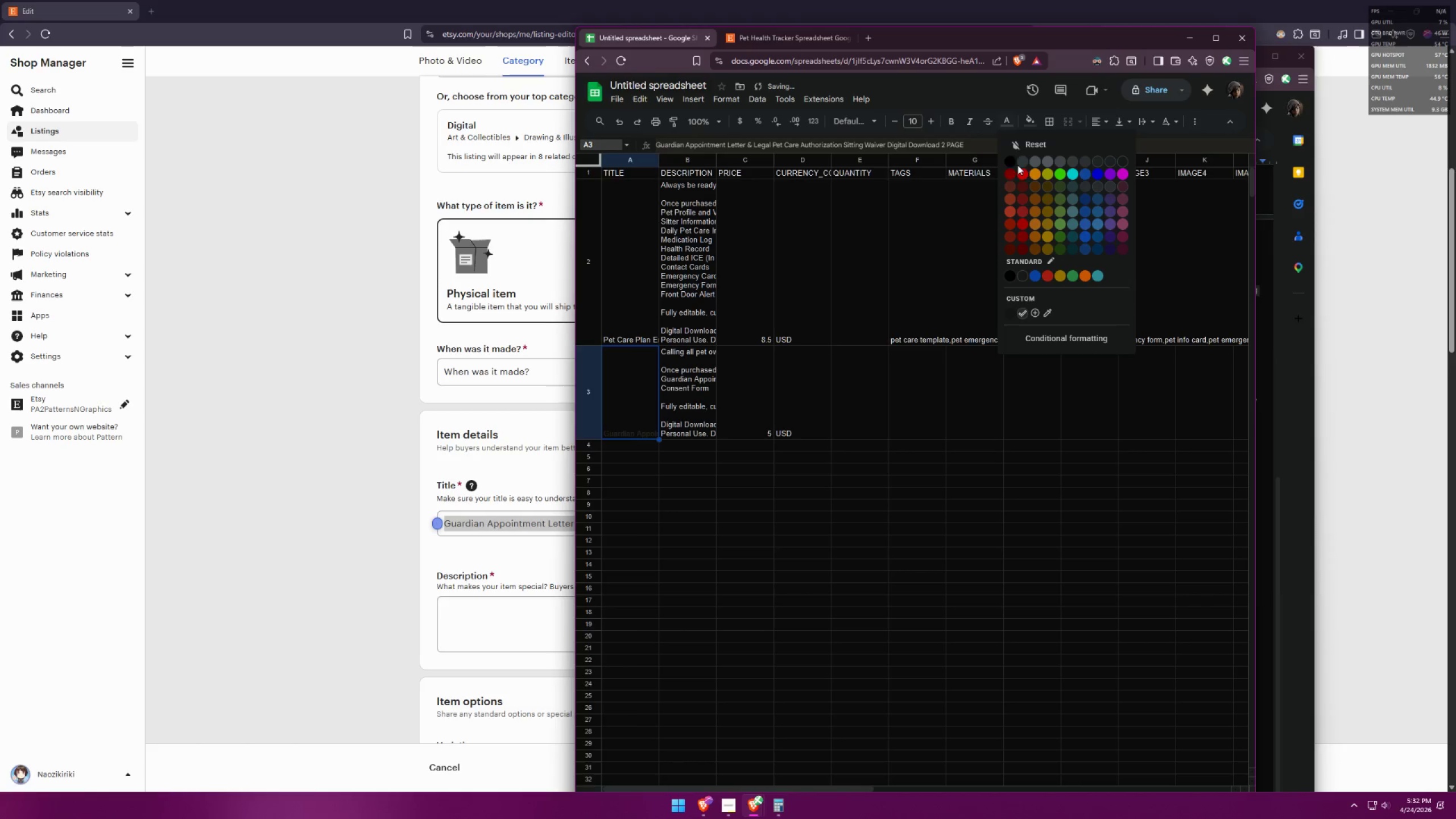 
left_click([1015, 160])
 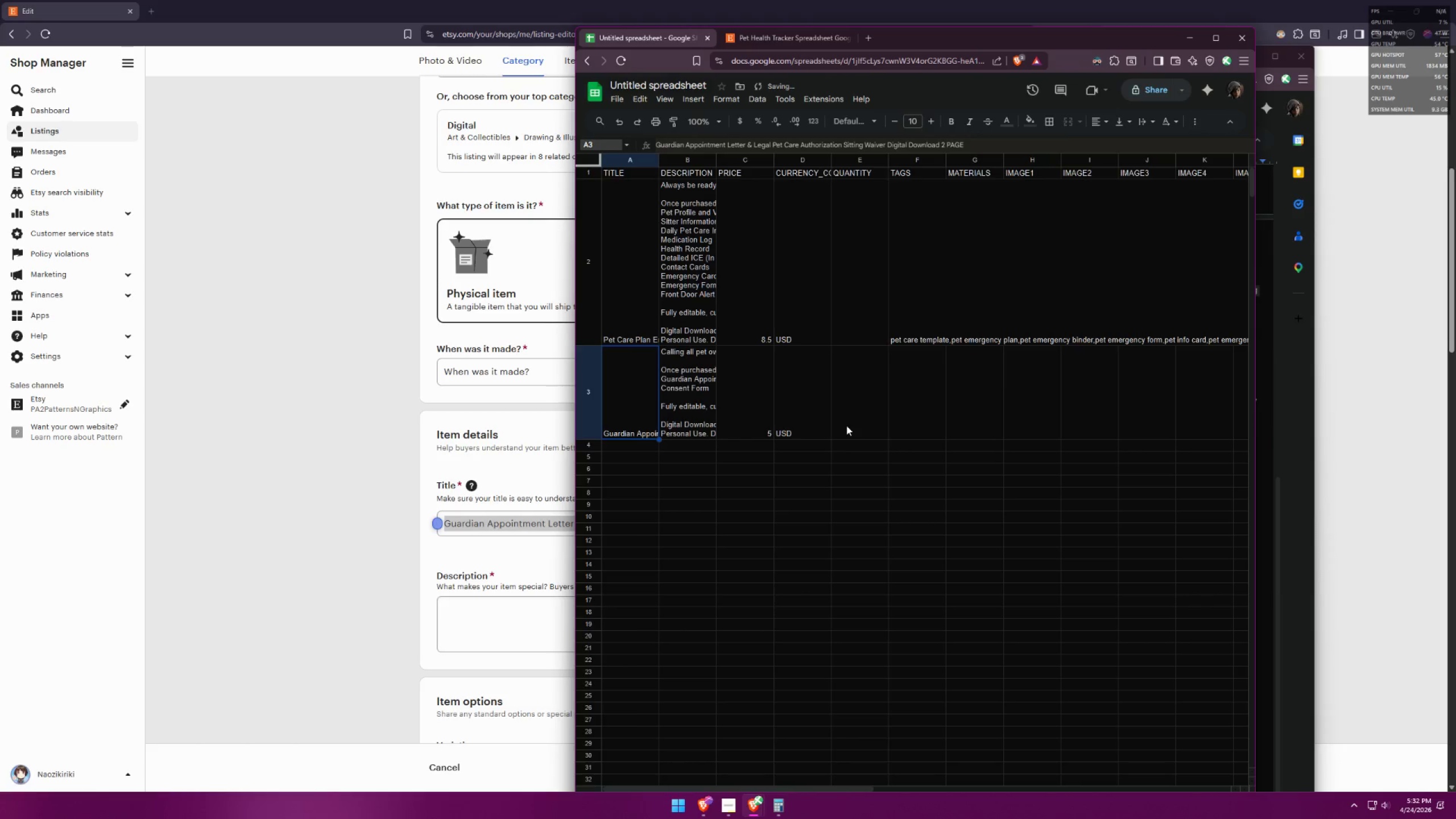 
left_click([897, 411])
 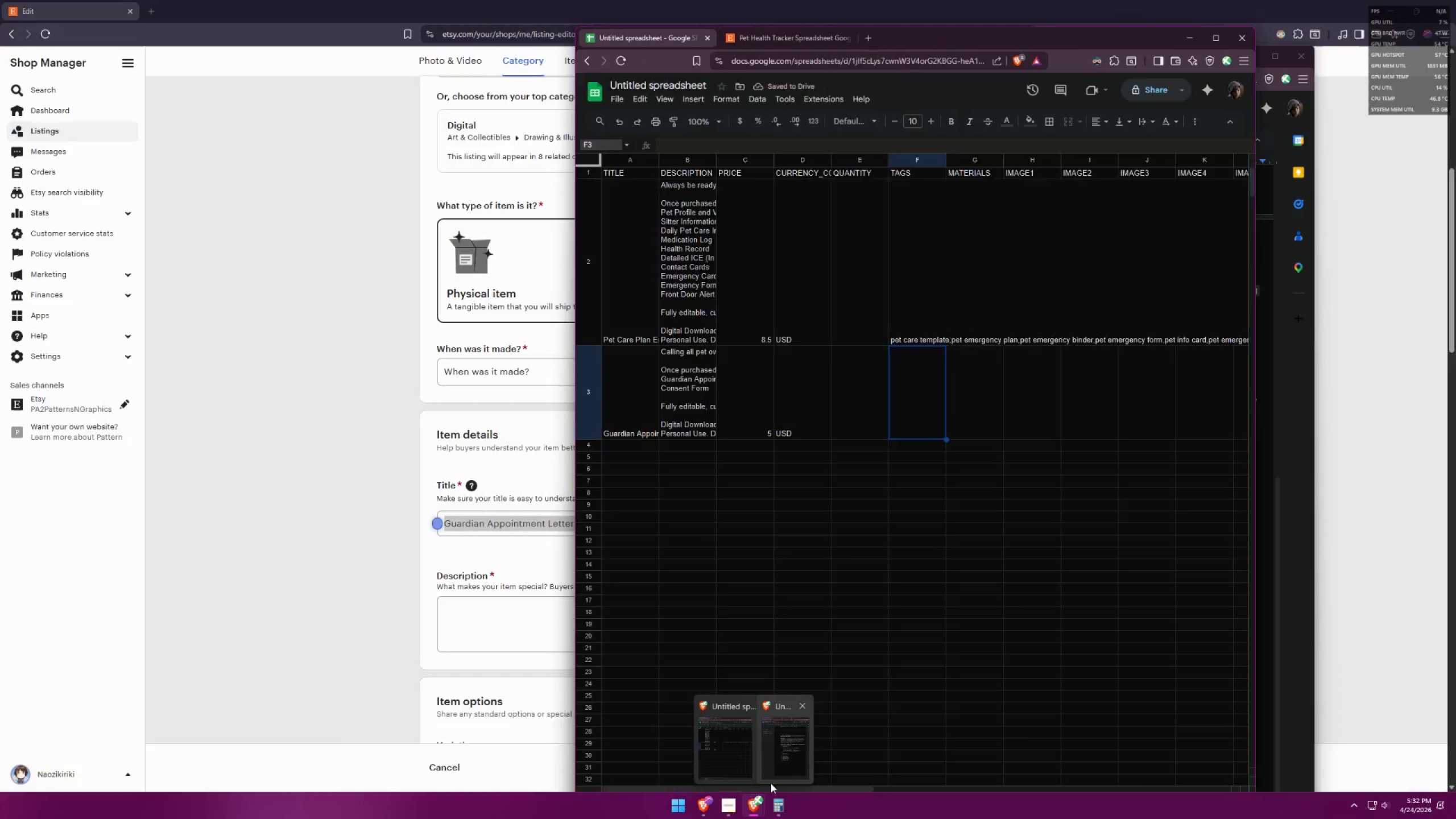 
left_click([798, 754])
 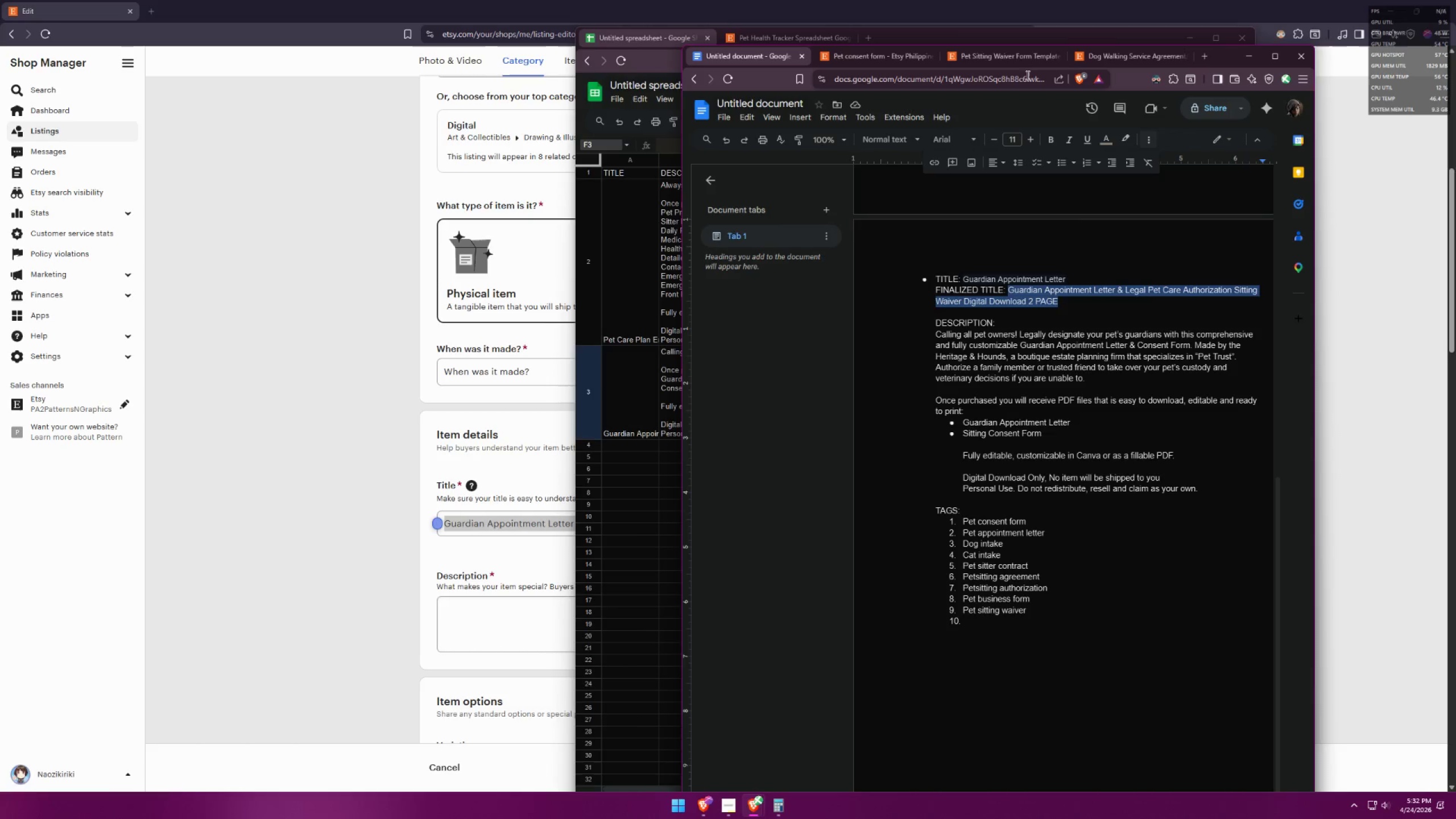 
left_click([894, 57])
 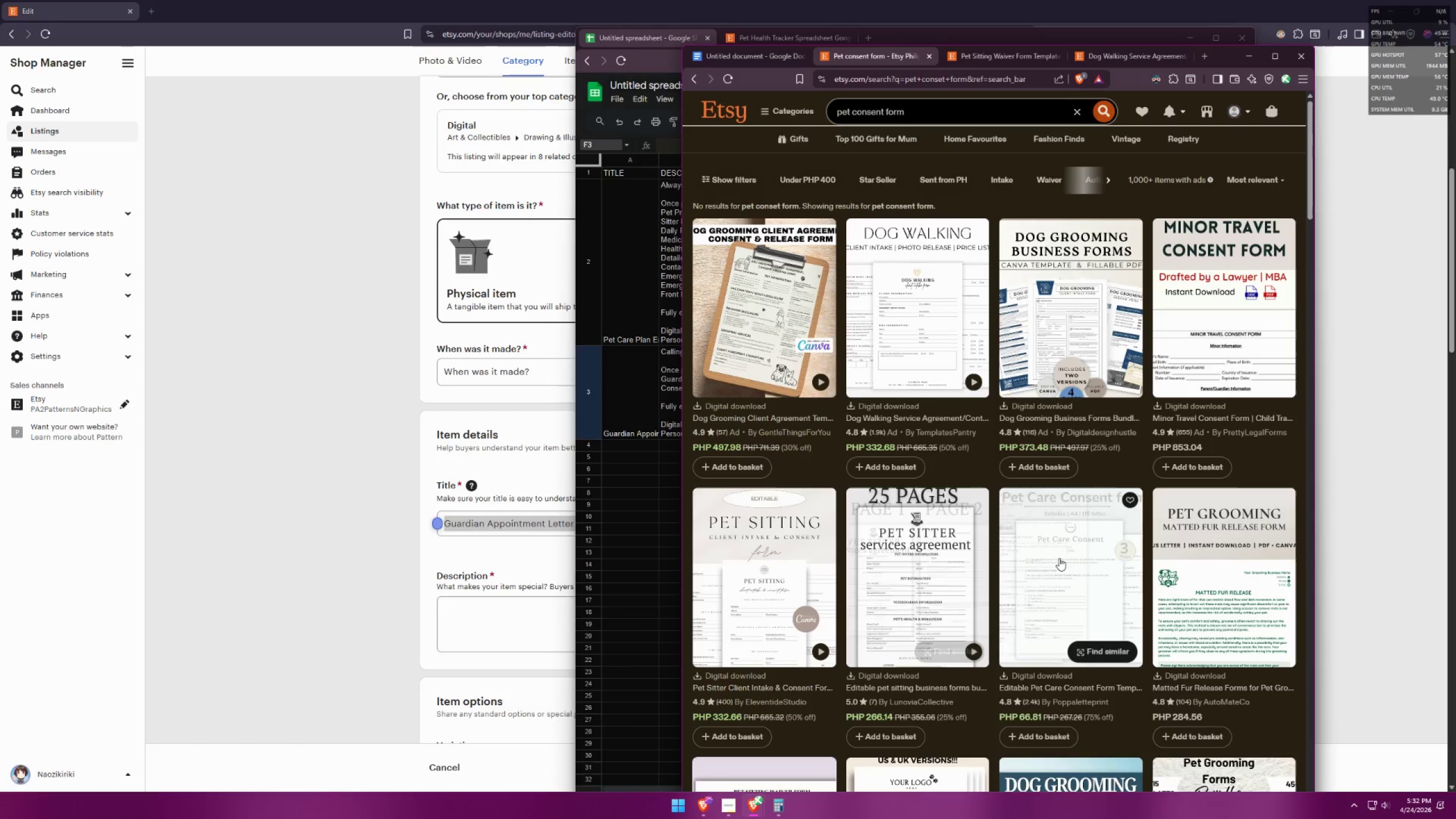 
left_click([1058, 570])
 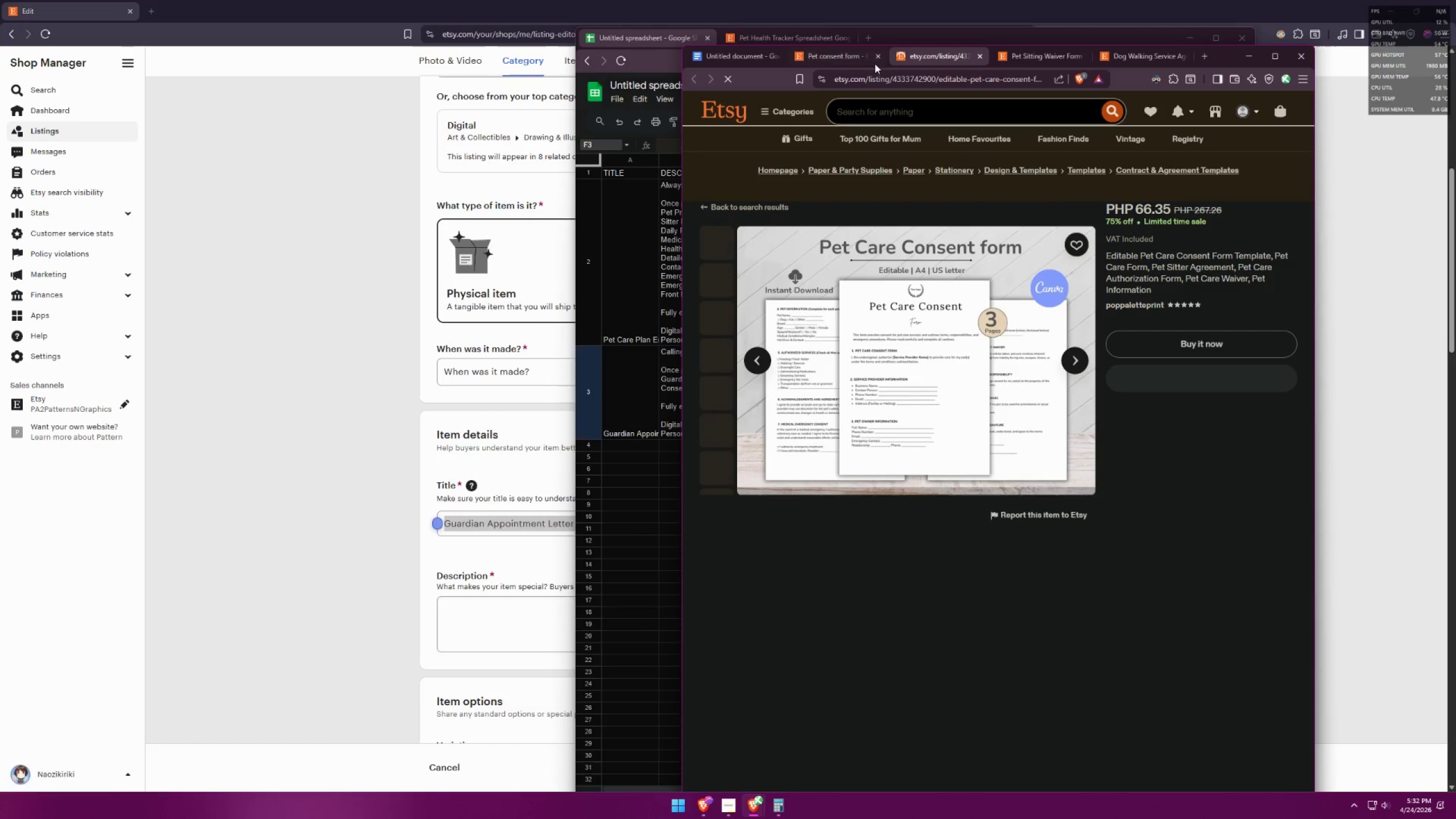 
left_click([875, 59])
 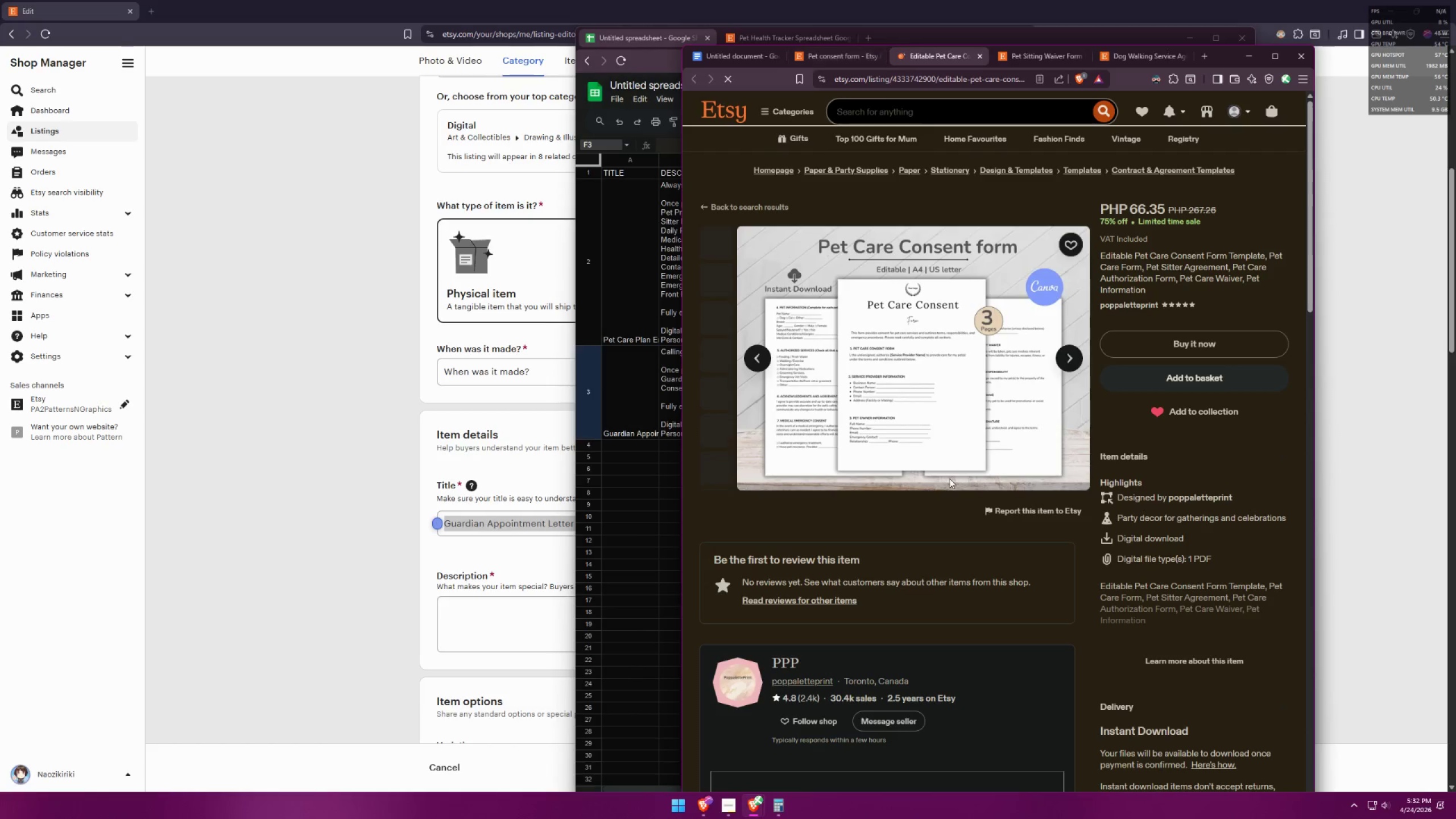 
scroll: coordinate [975, 457], scroll_direction: down, amount: 35.0
 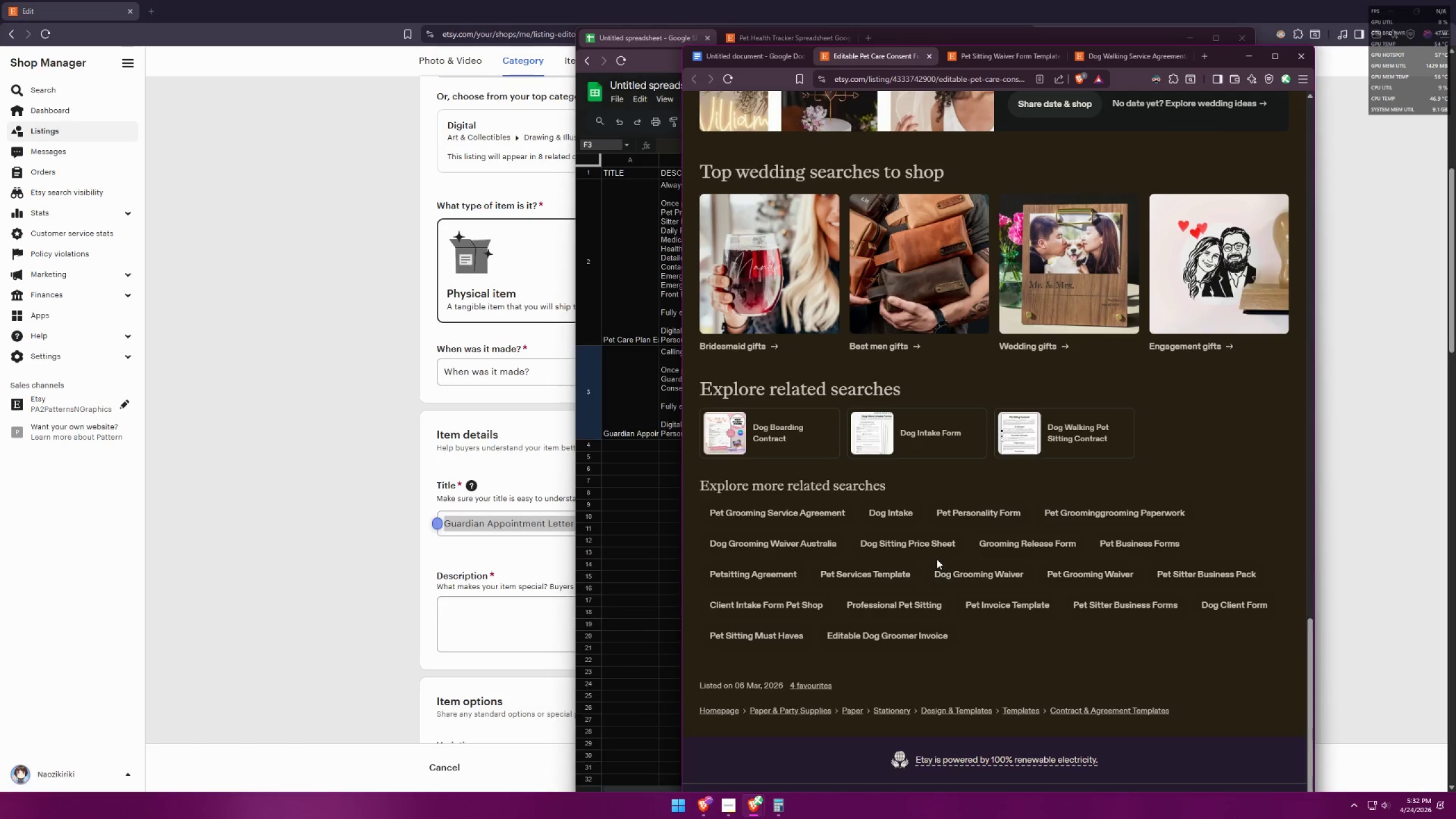 
wait(14.3)
 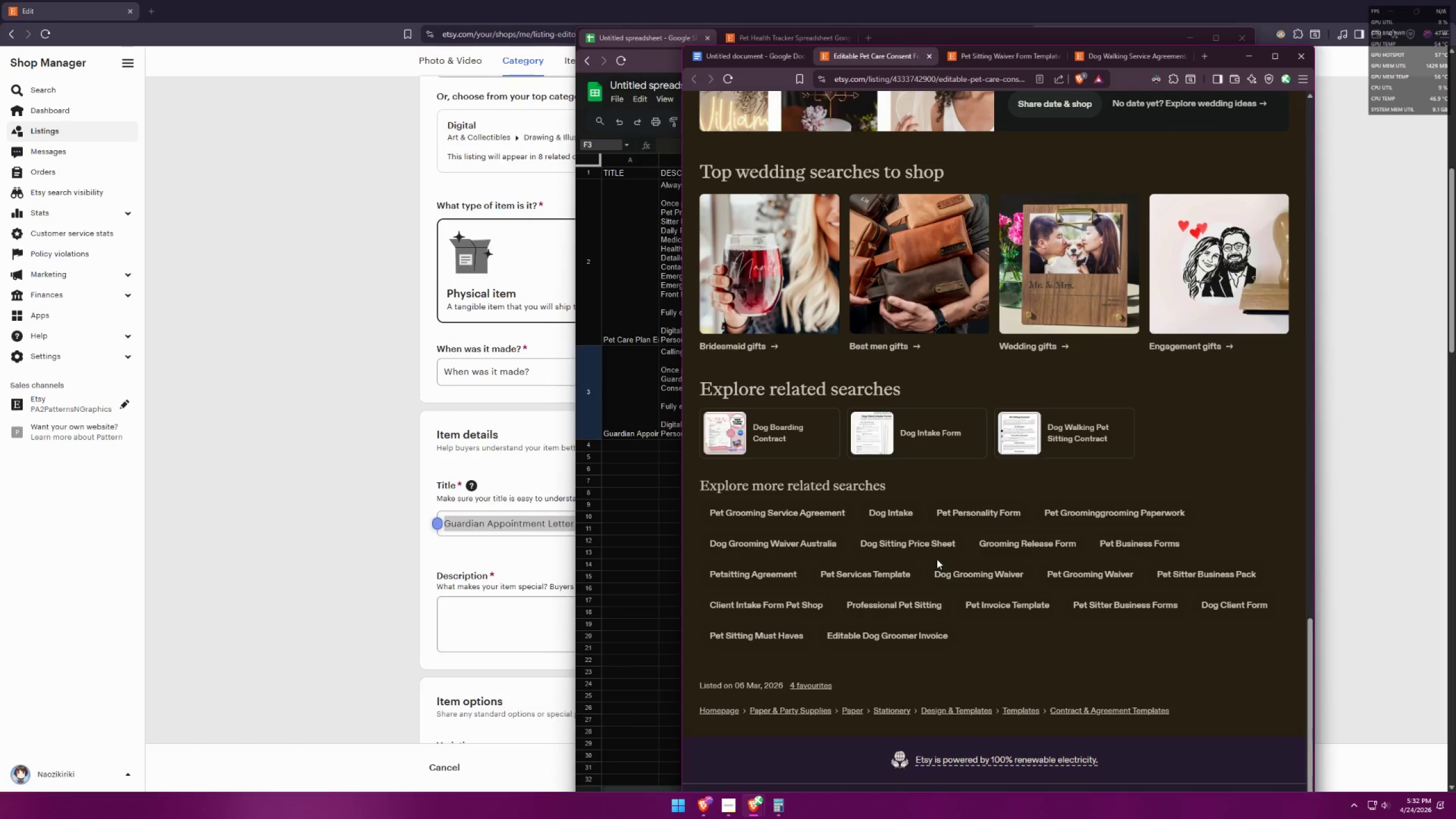 
middle_click([998, 600])
 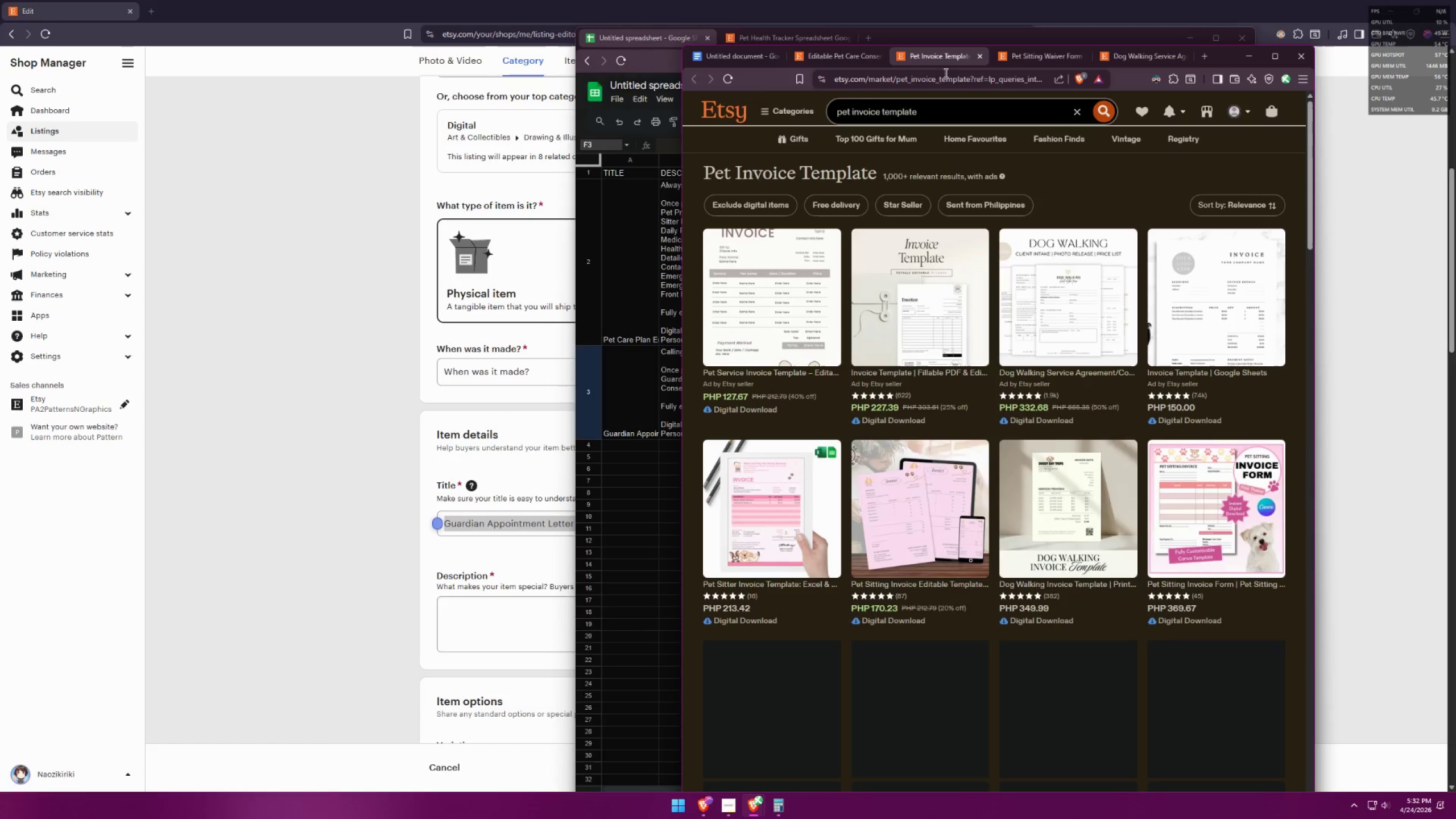 
left_click([617, 529])
 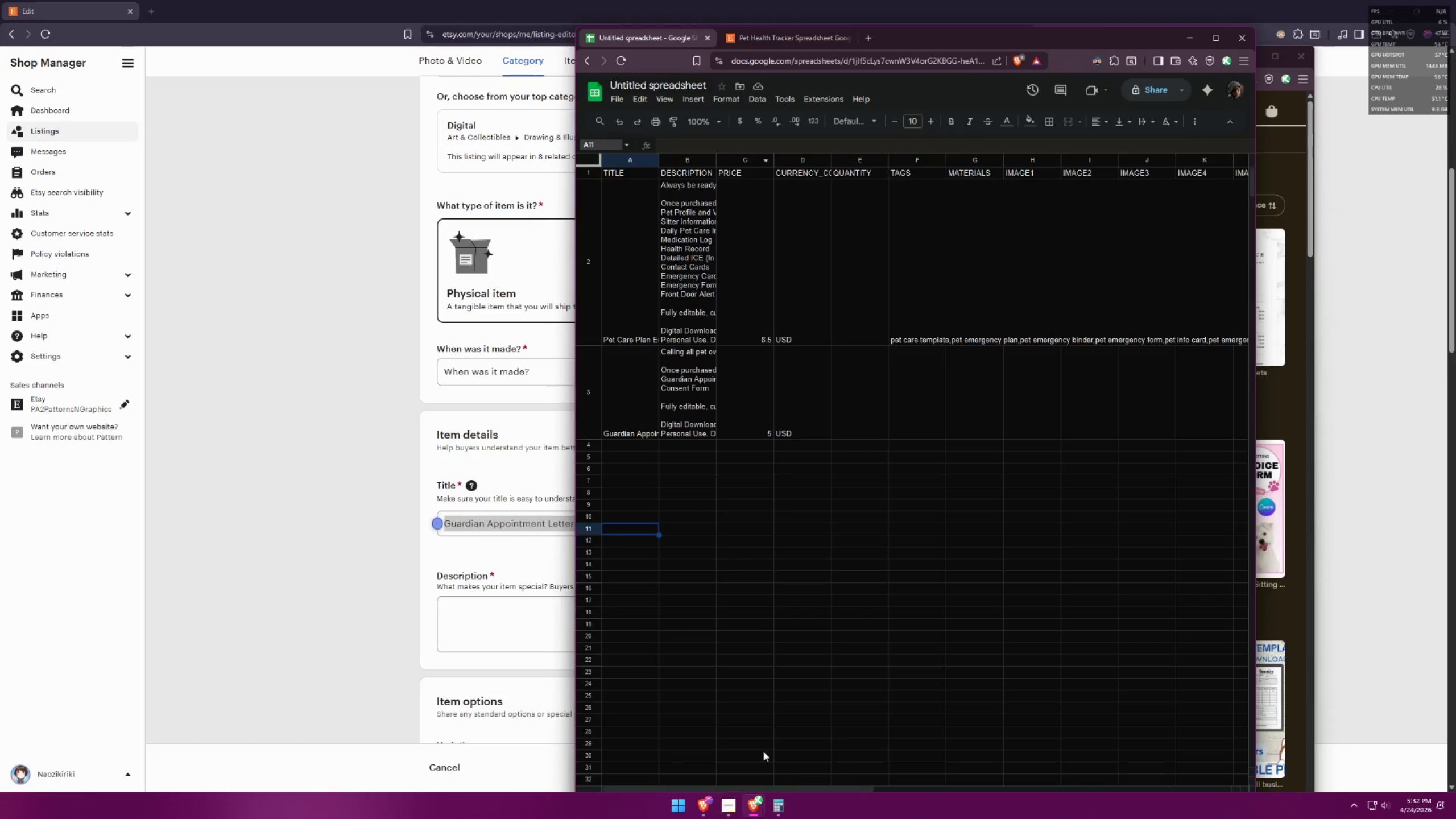 
left_click([759, 799])
 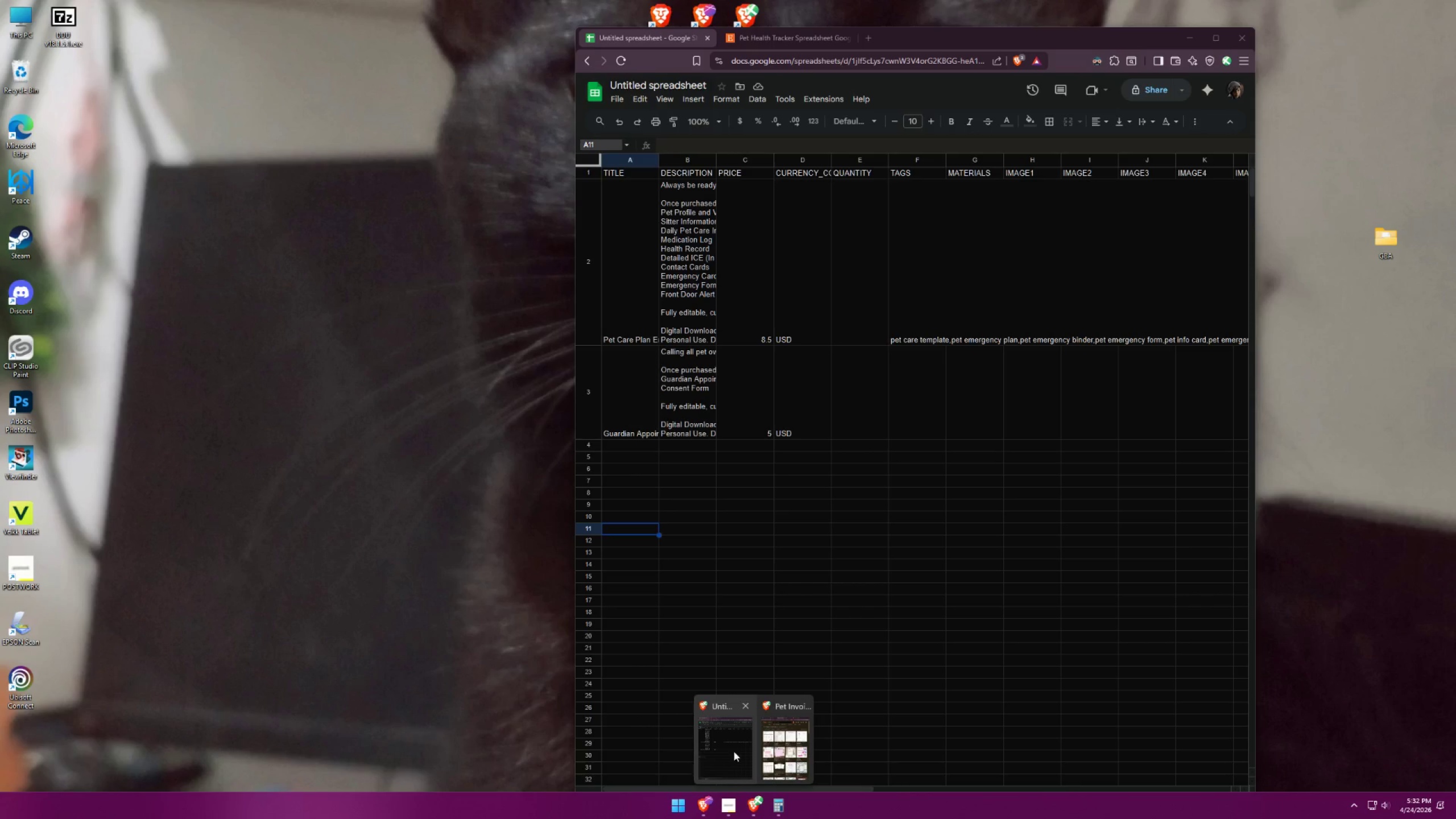 
left_click([779, 740])
 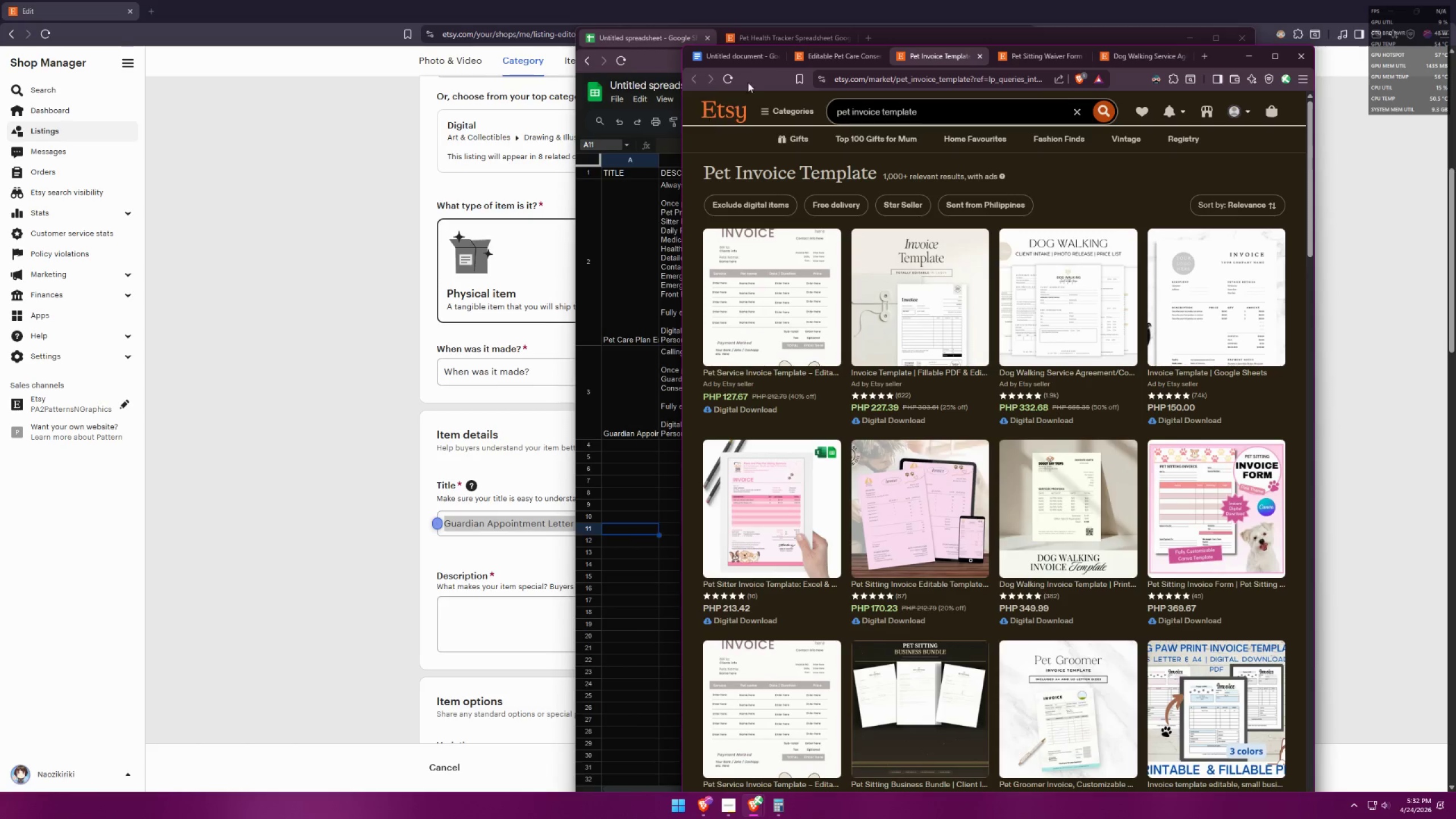 
left_click([746, 57])
 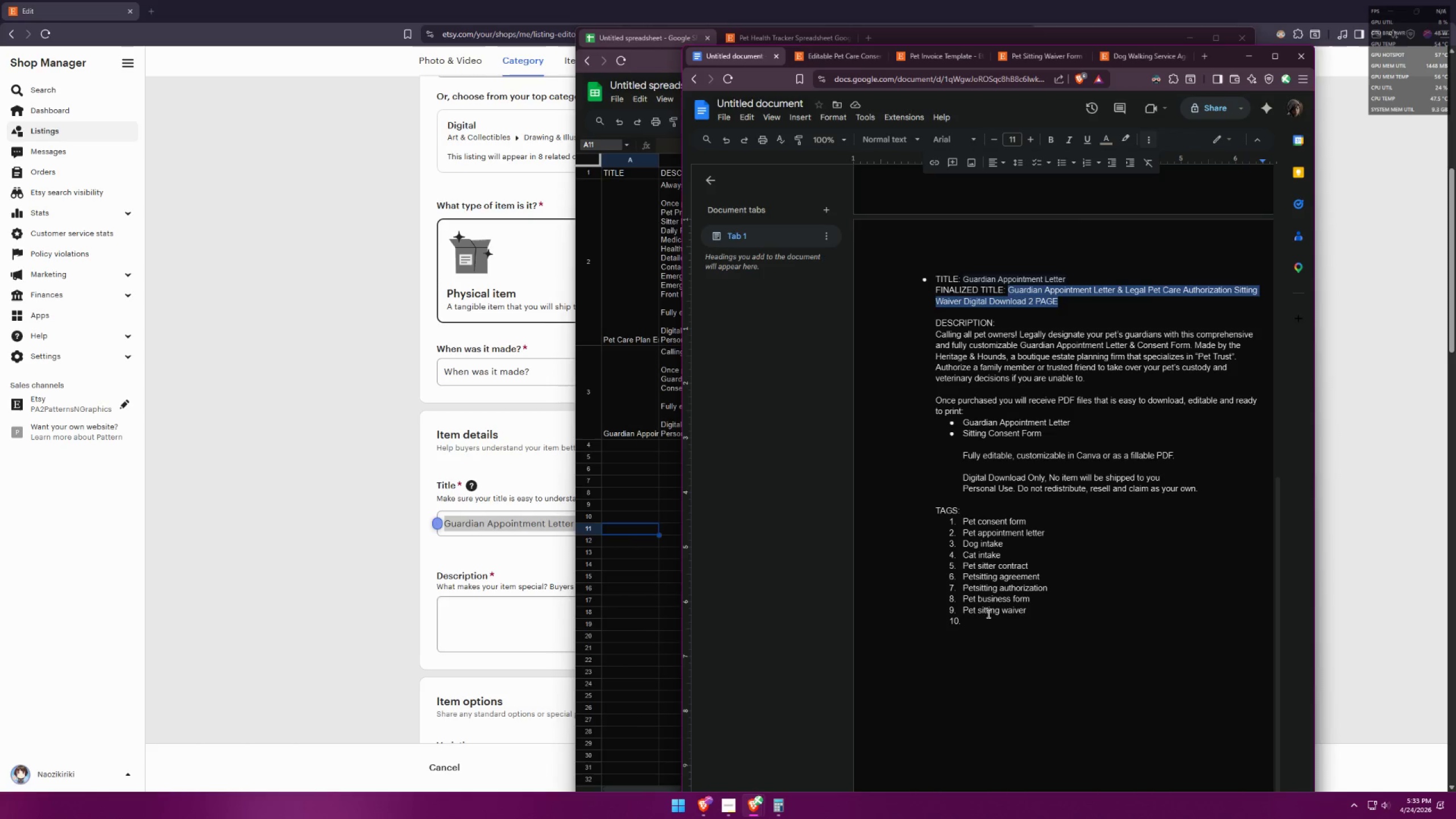 
left_click([981, 624])
 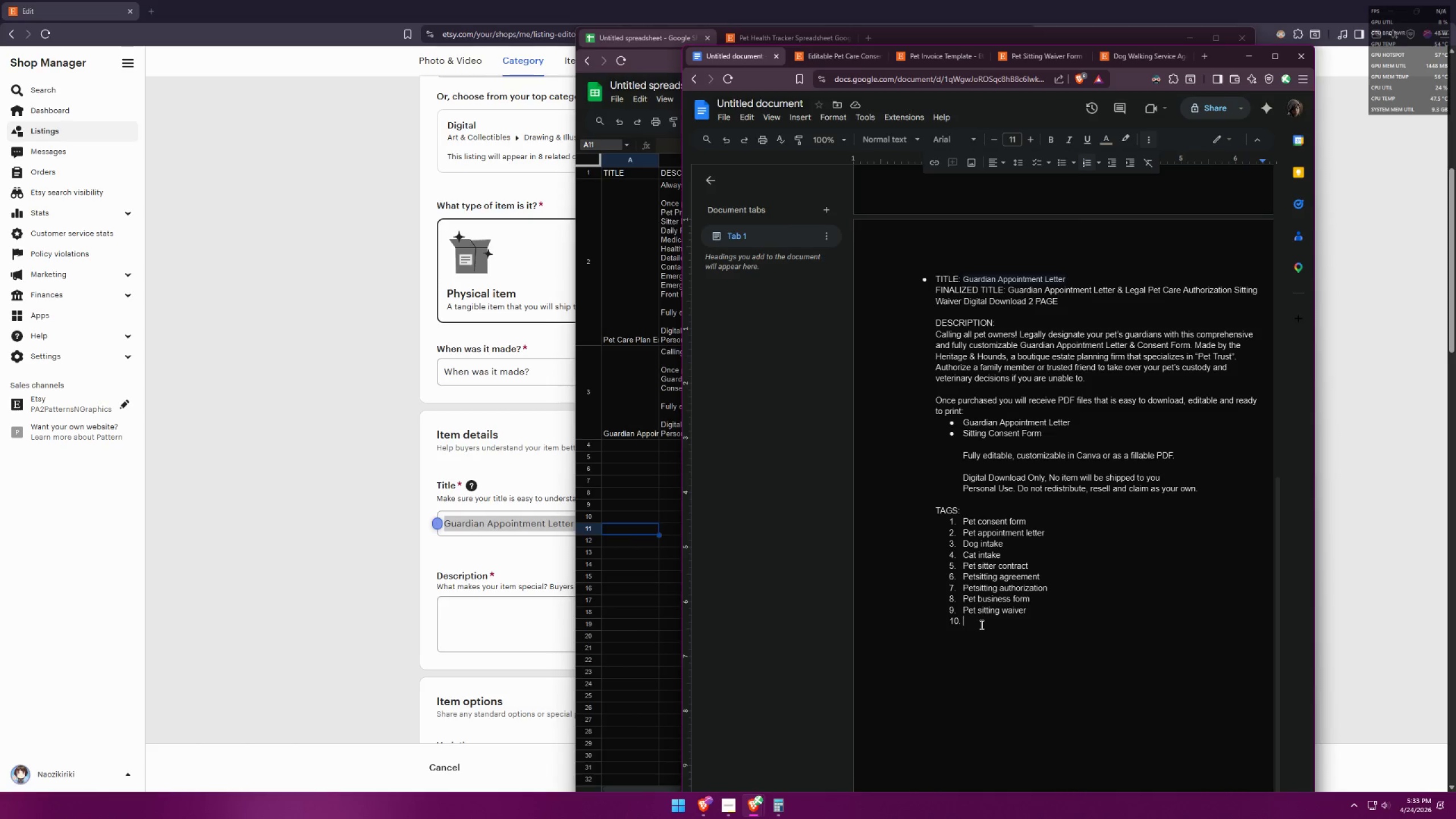 
type(pet invoice template)
 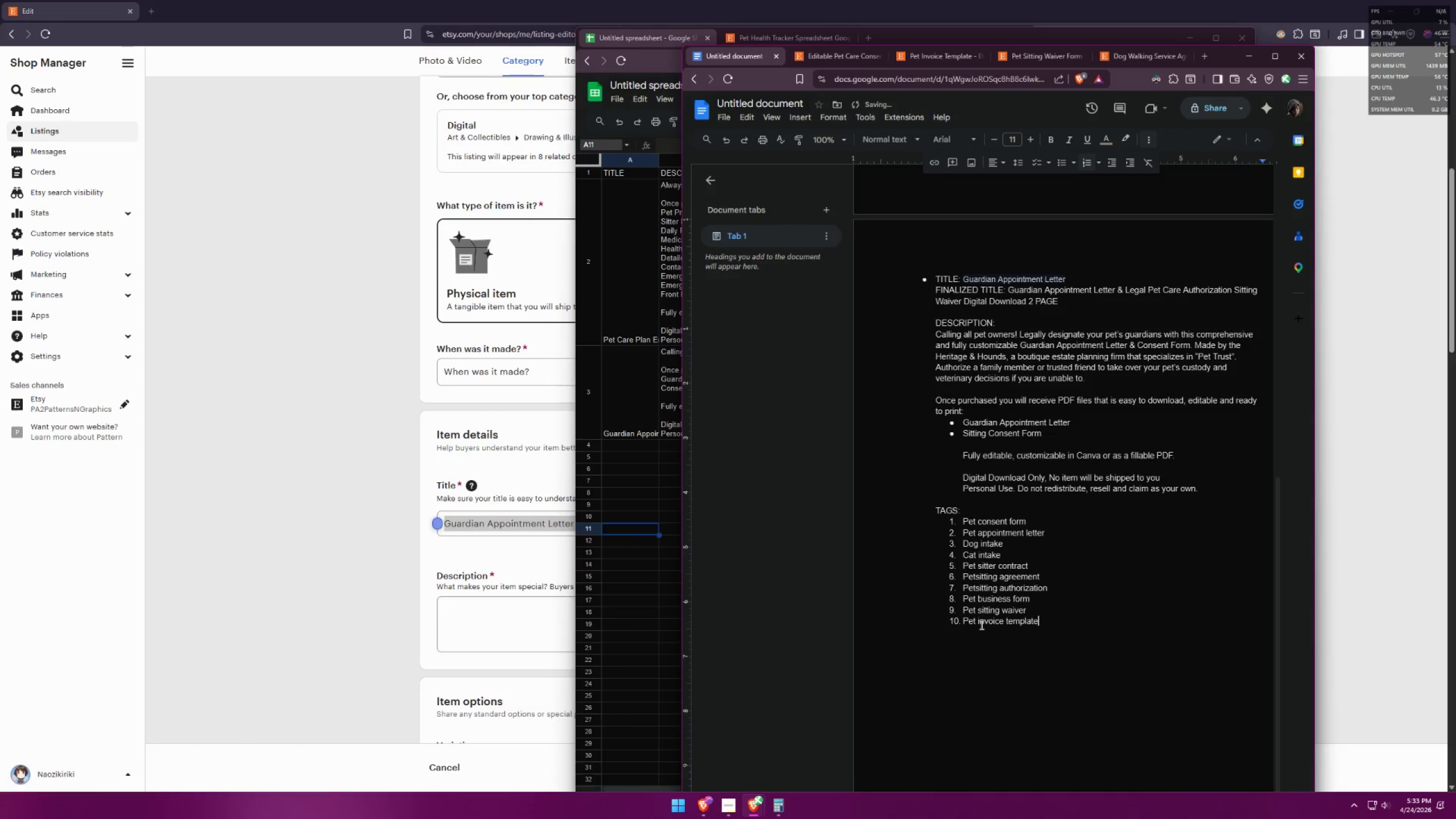 
key(Enter)
 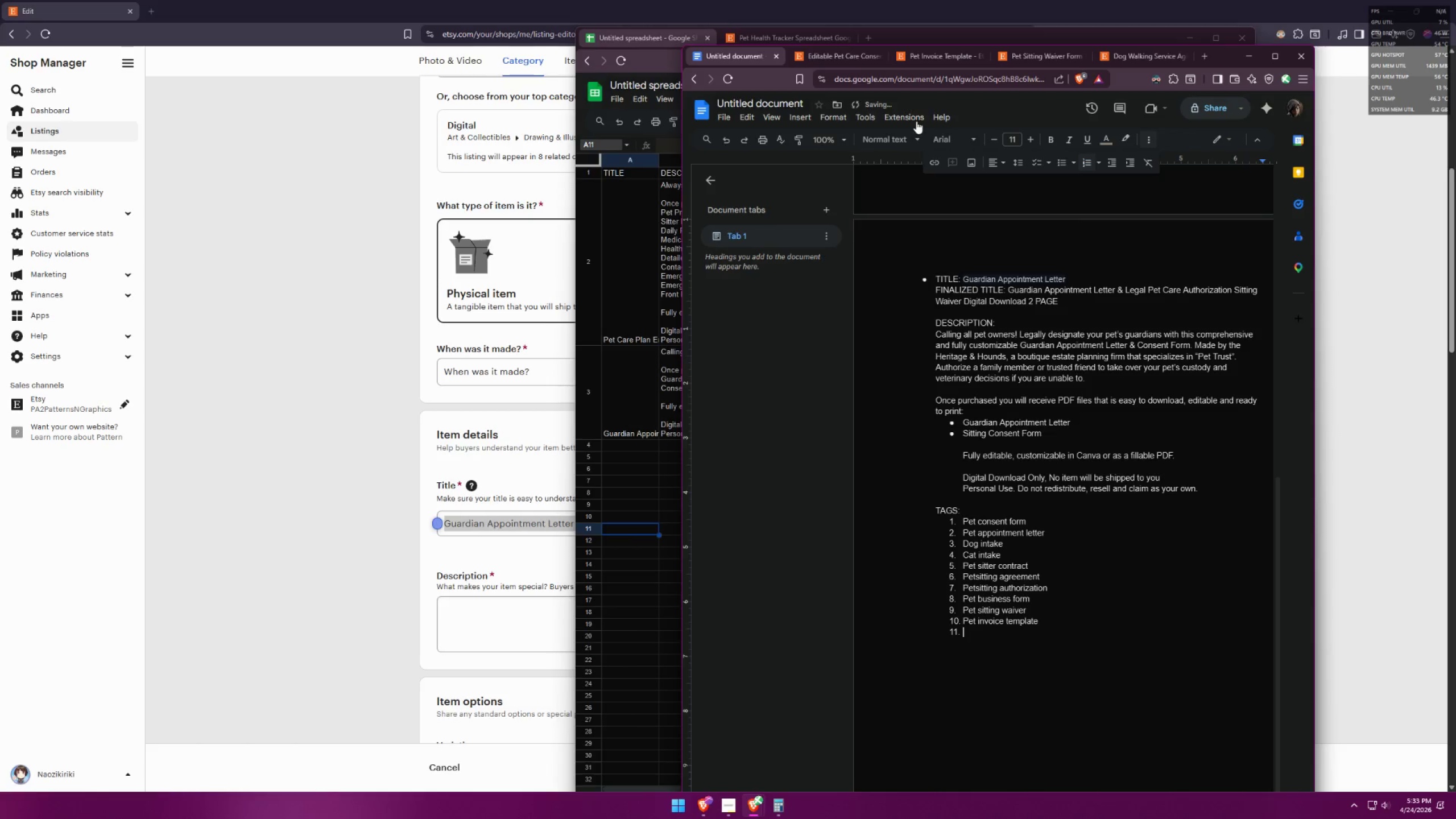 
left_click([955, 61])
 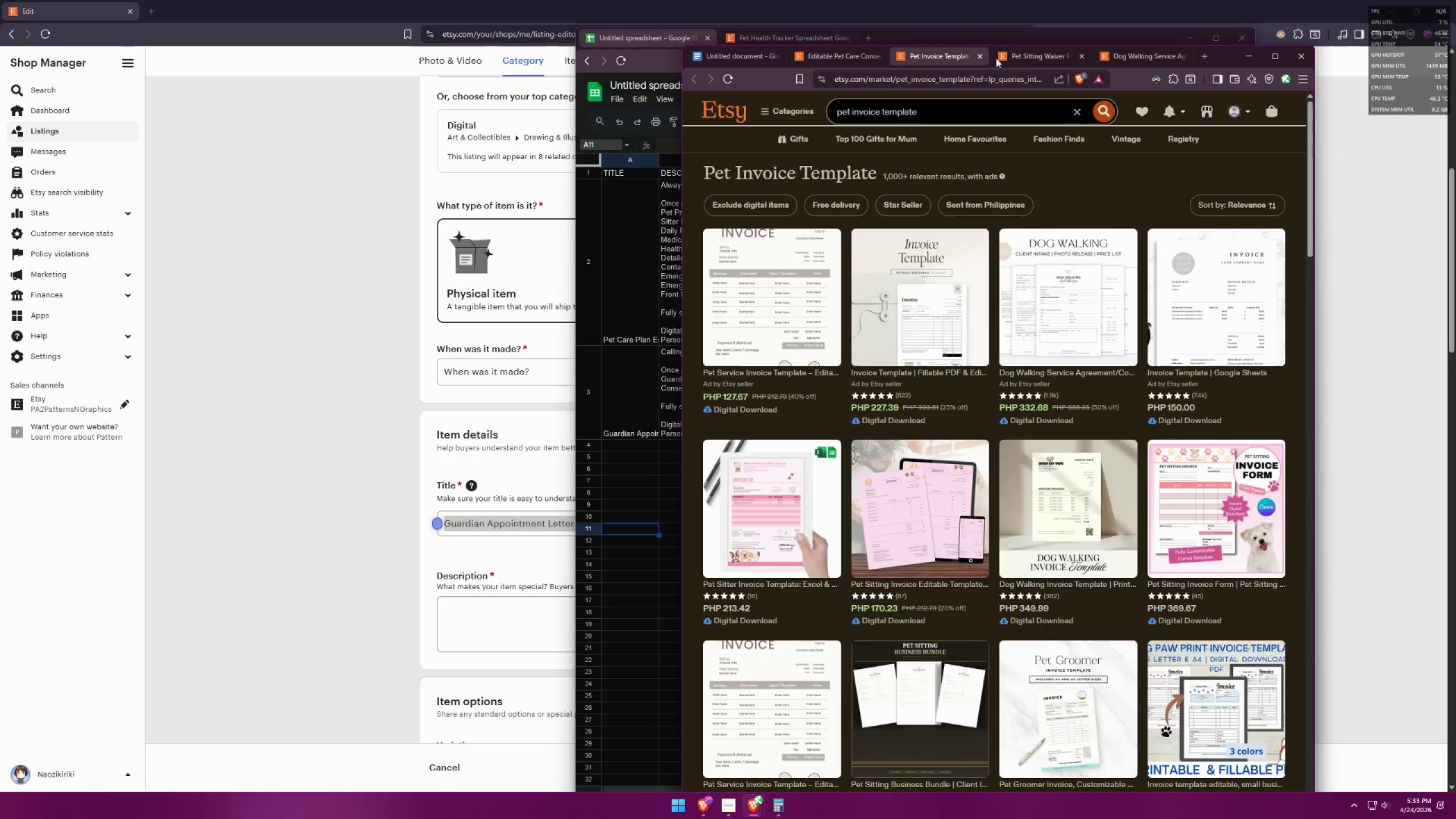 
left_click([1067, 59])
 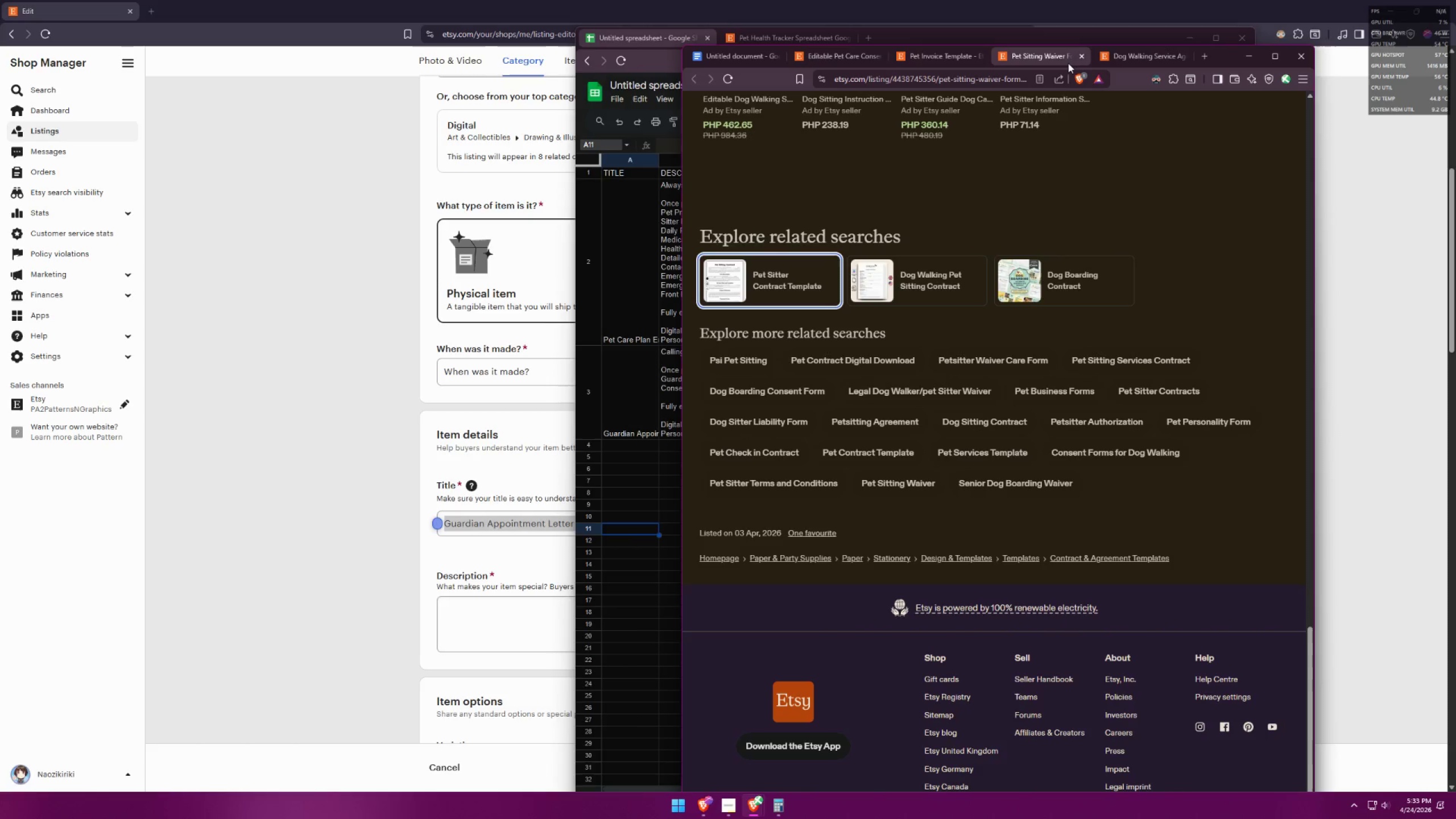 
wait(7.34)
 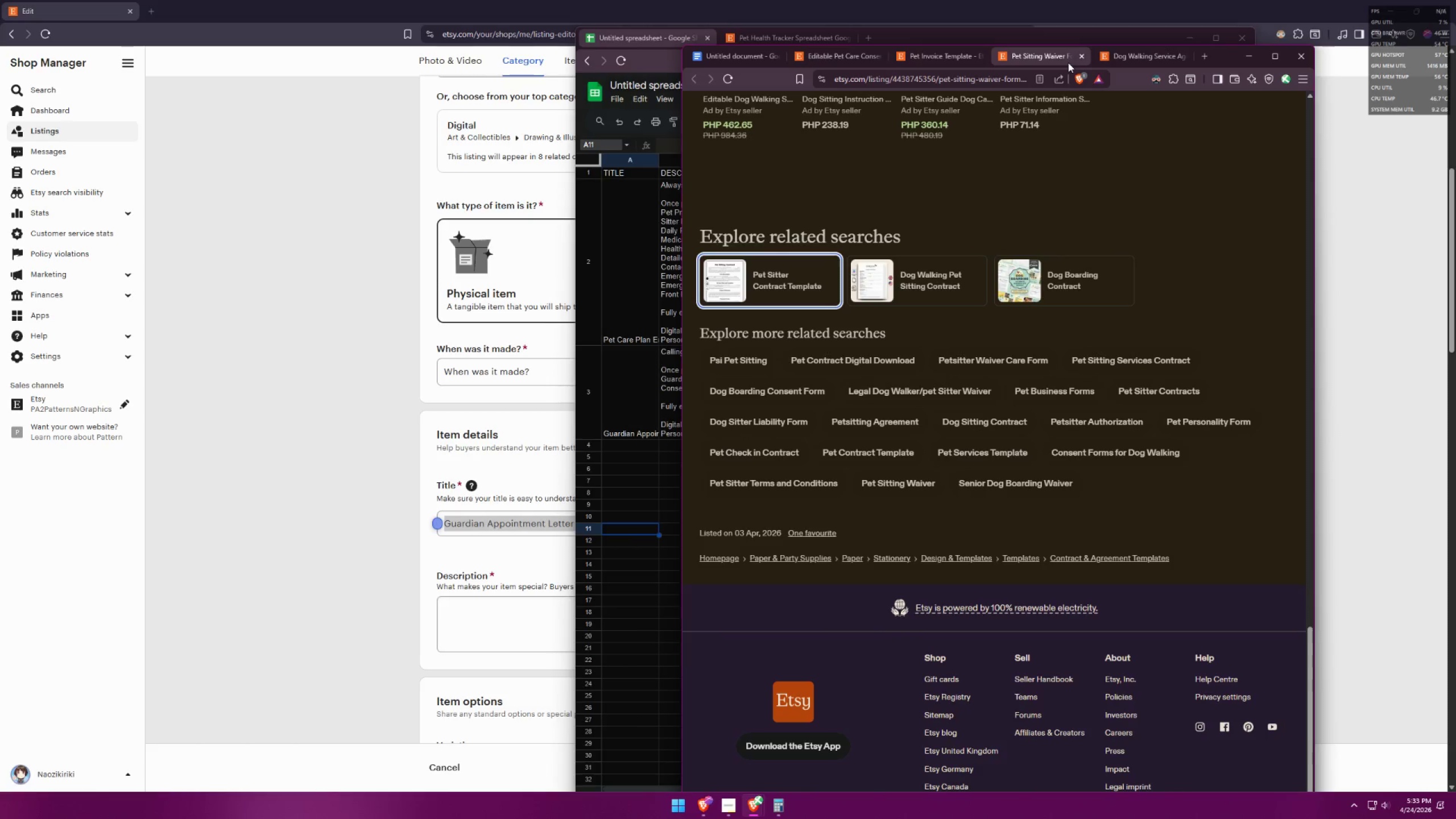 
left_click([895, 482])
 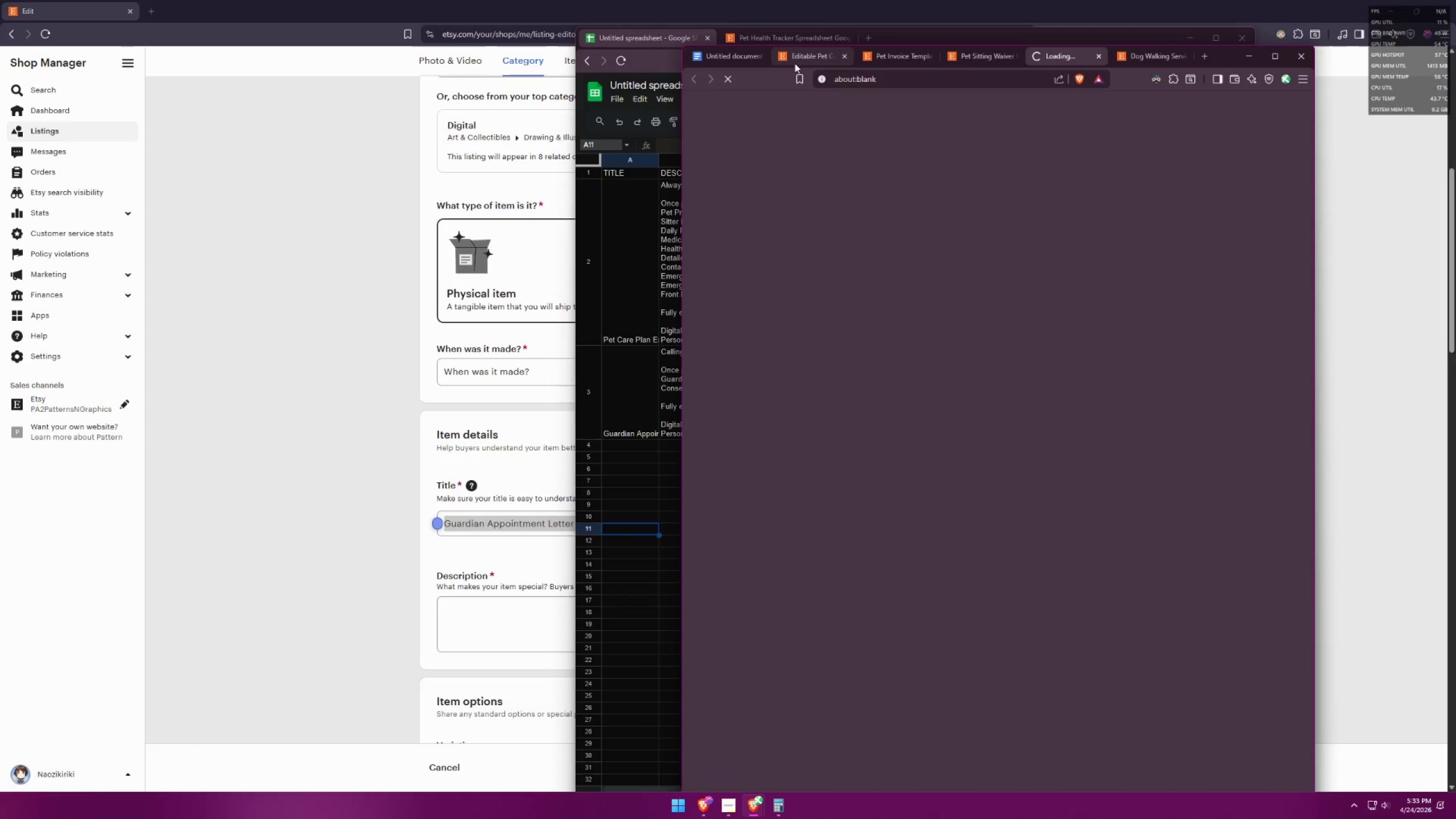 
left_click([735, 56])
 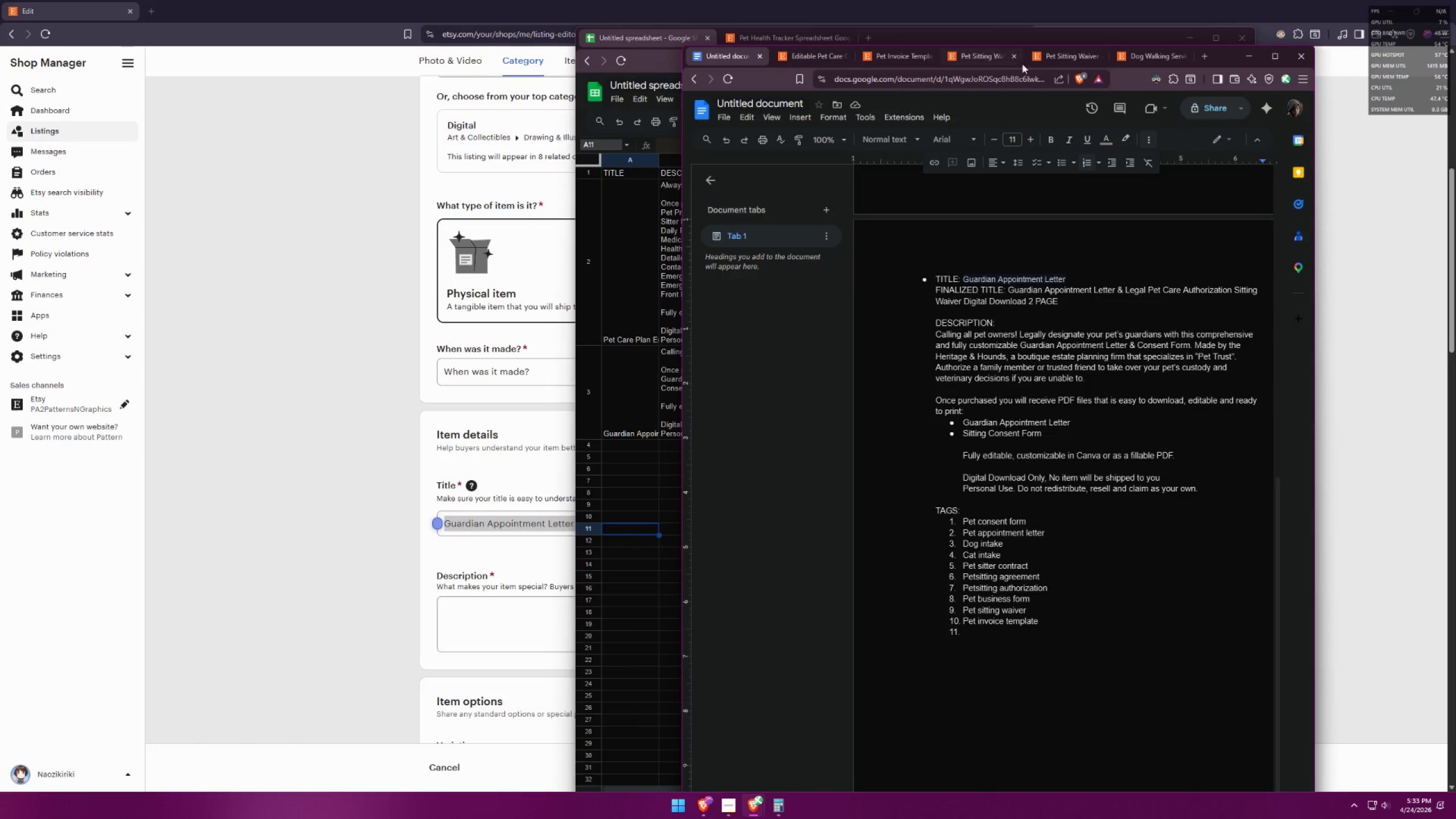 
double_click([1098, 53])
 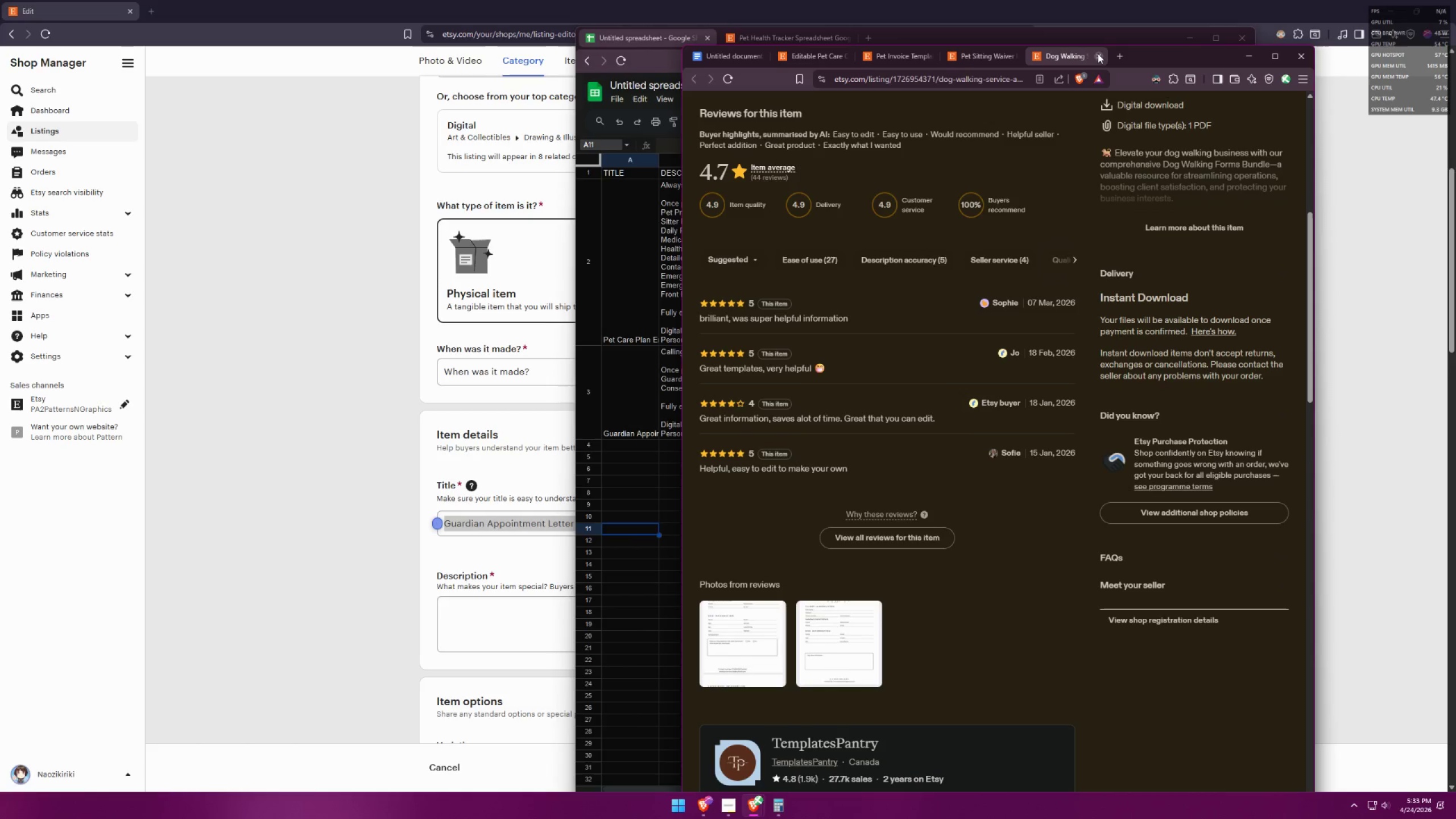 
left_click([1098, 53])
 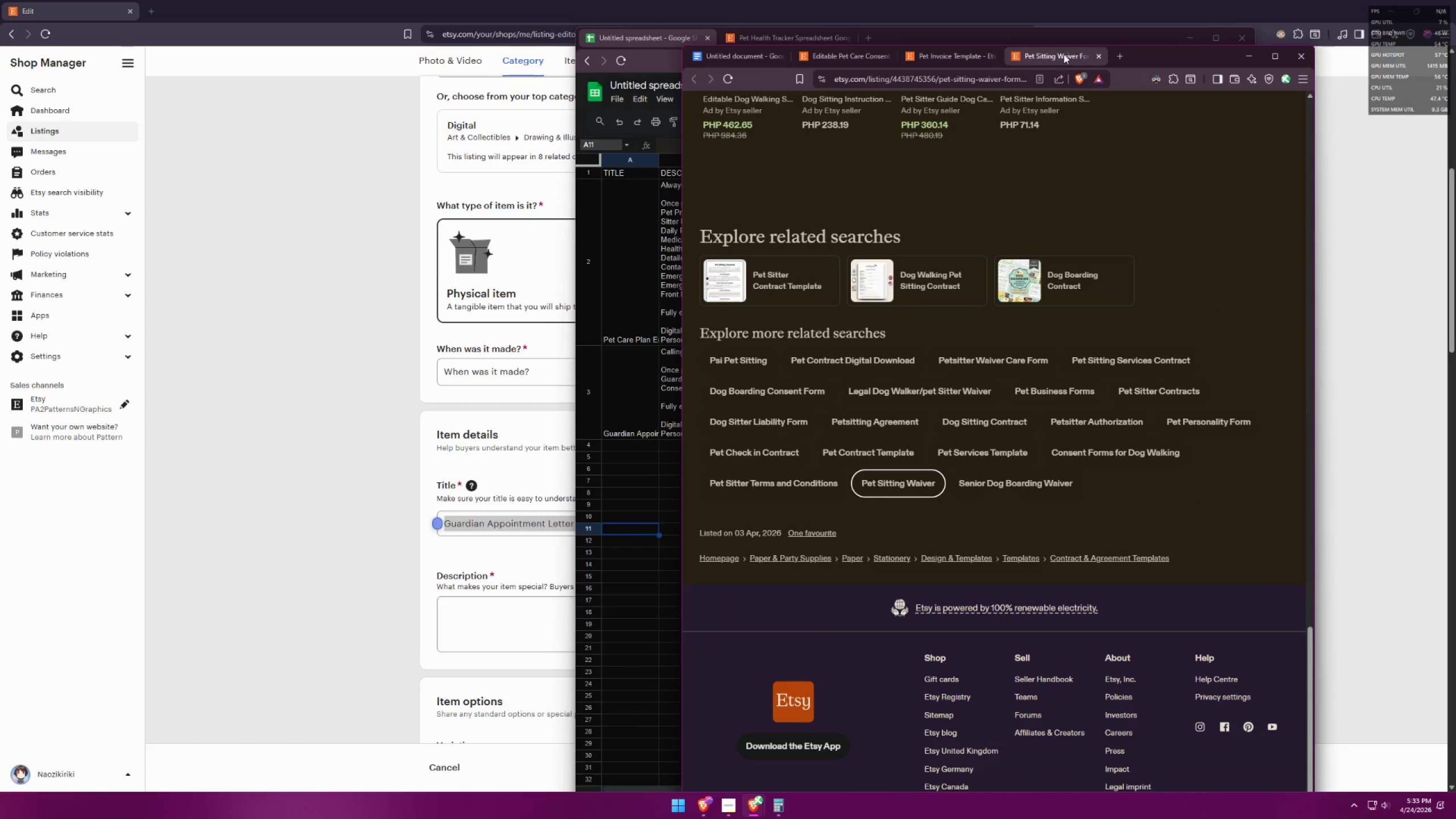 
left_click([959, 53])
 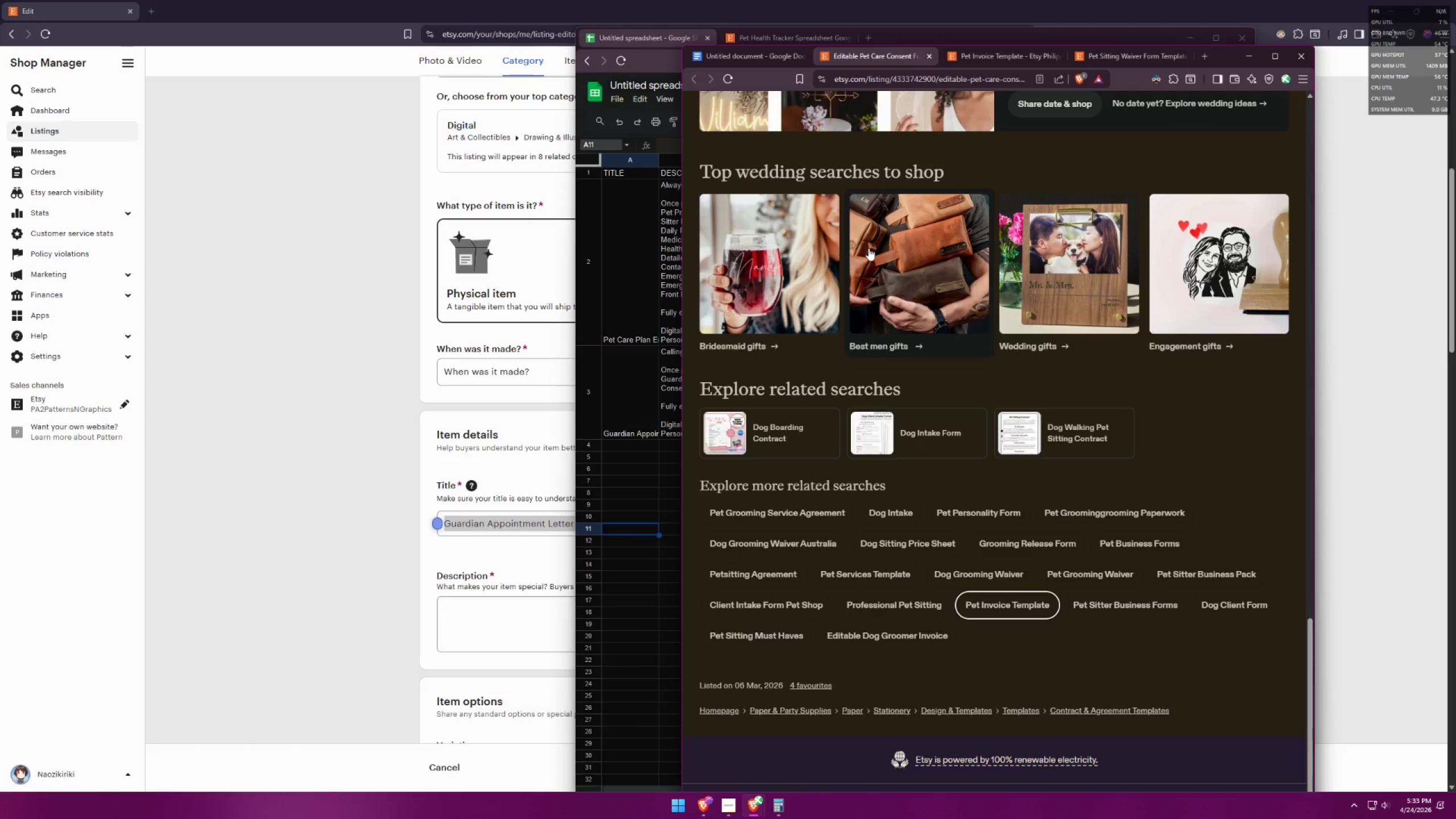 
wait(6.0)
 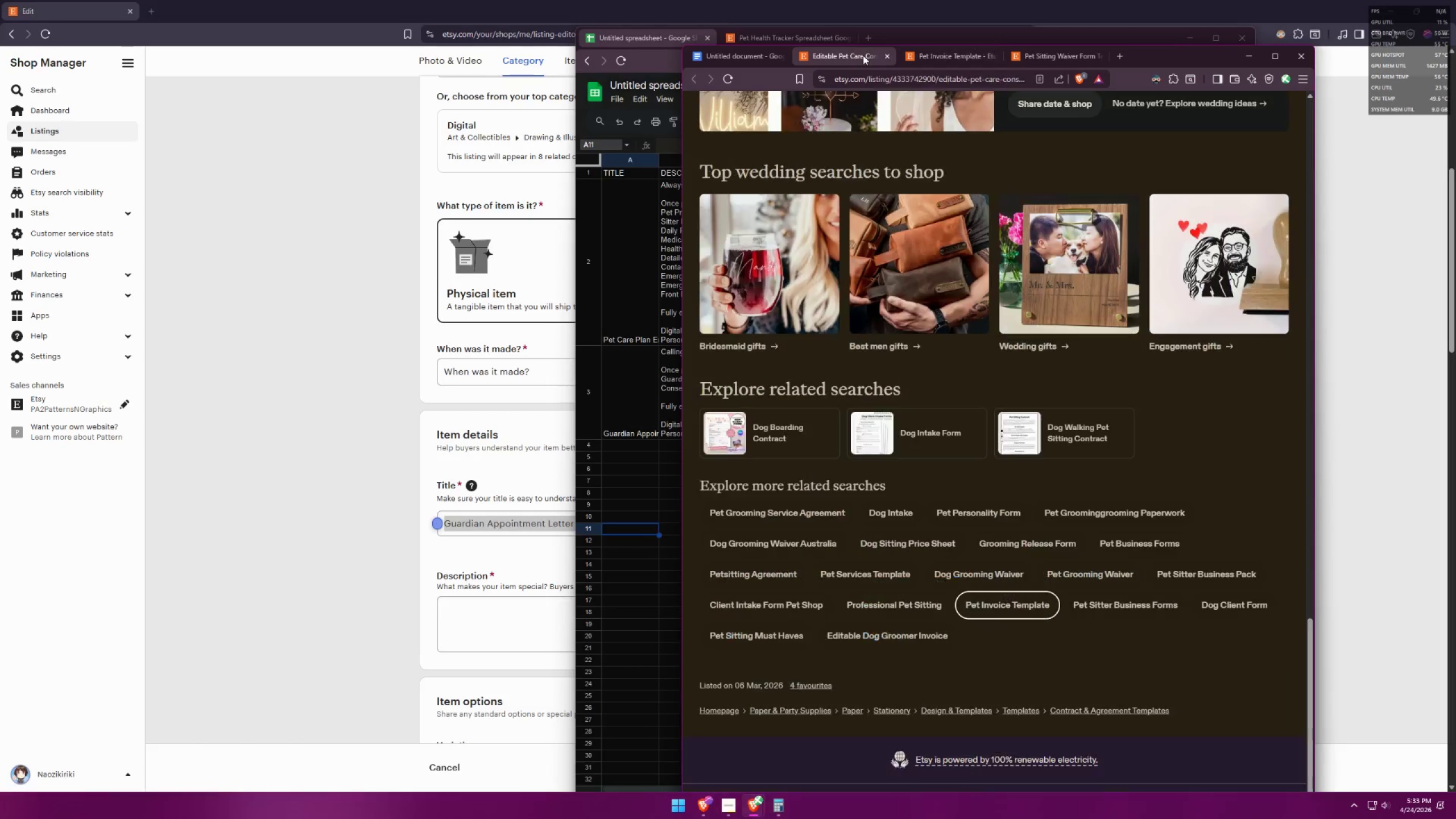 
left_click([735, 60])
 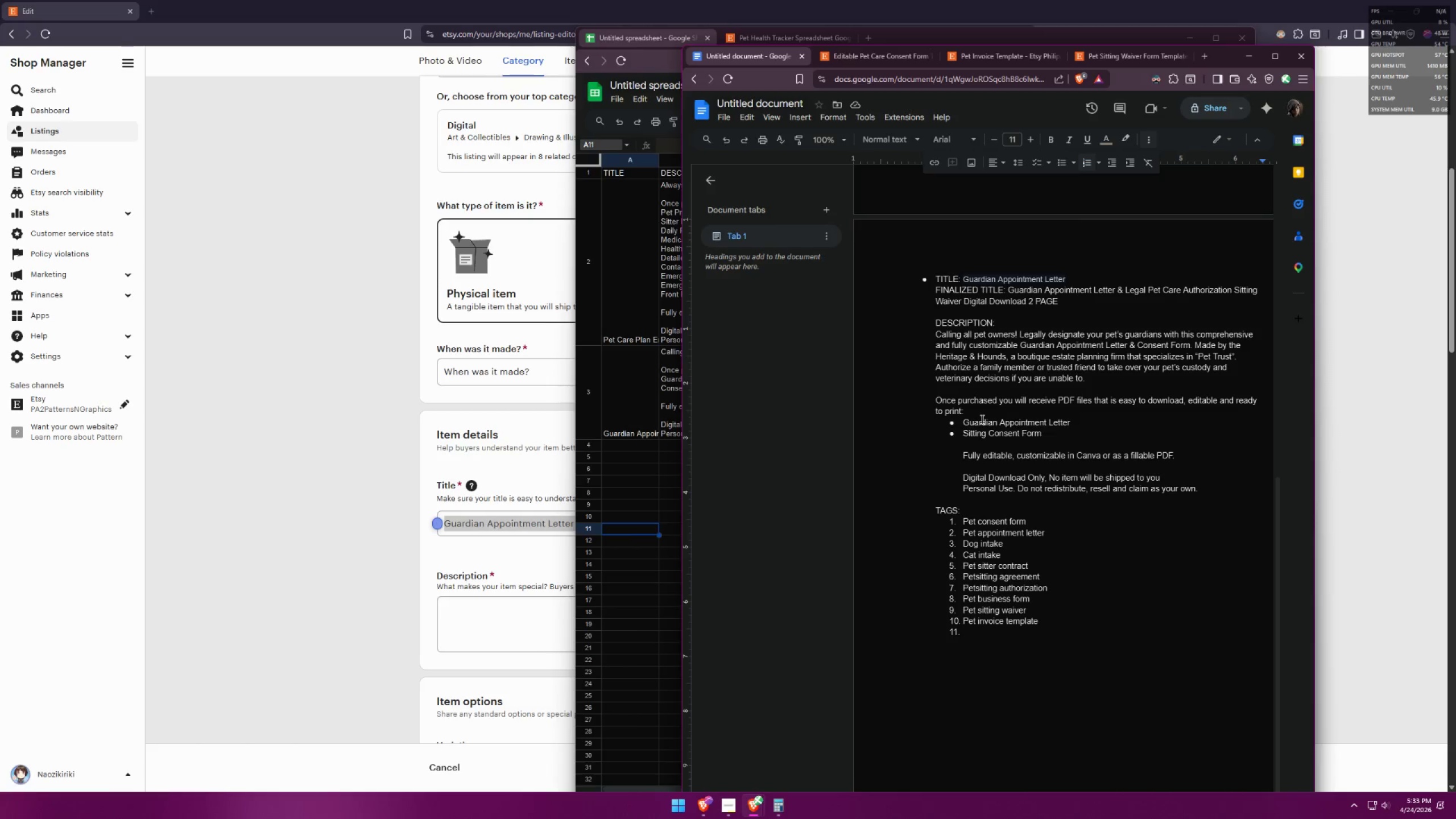 
type(Pet services template)
 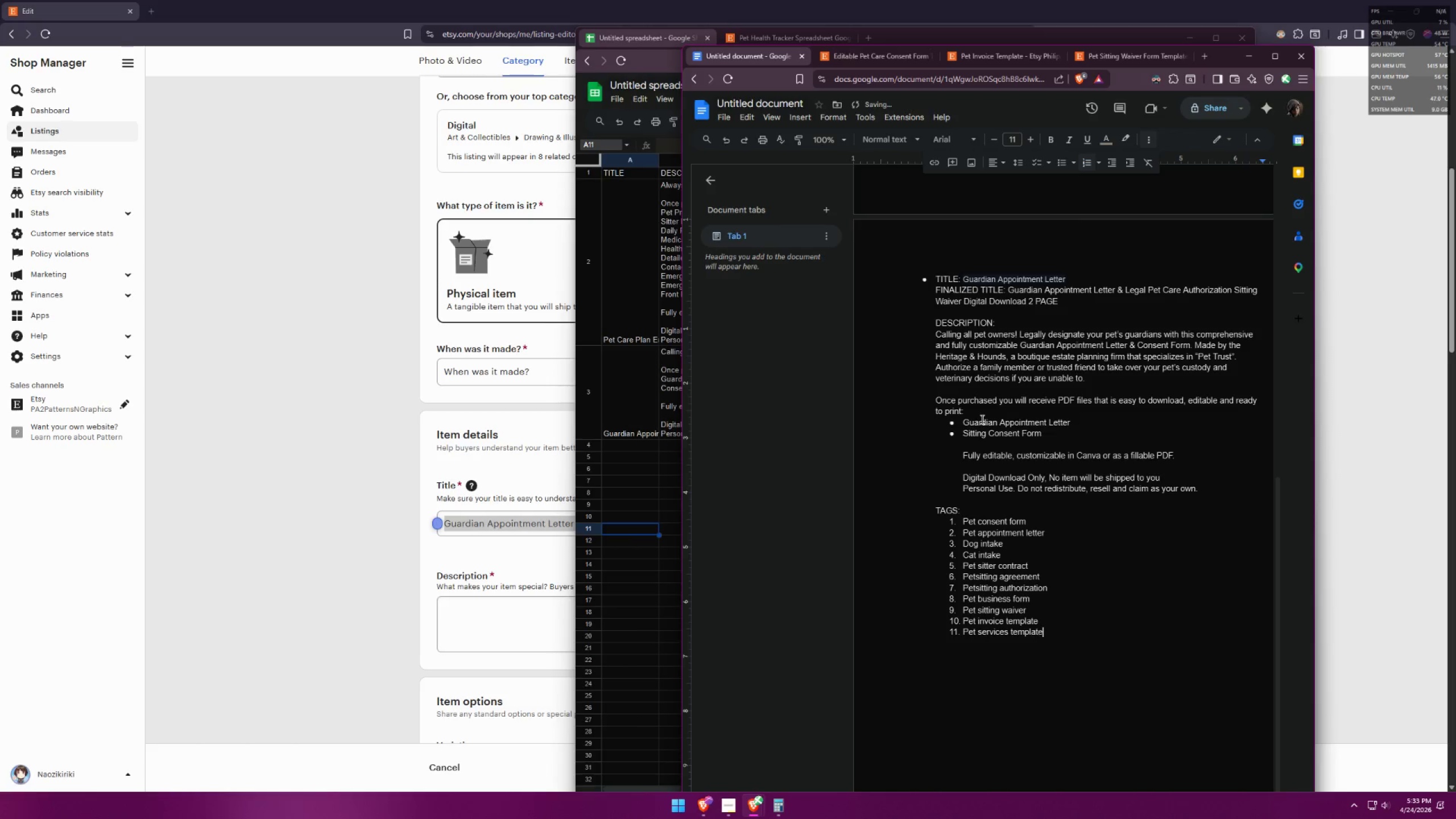 
key(Enter)
 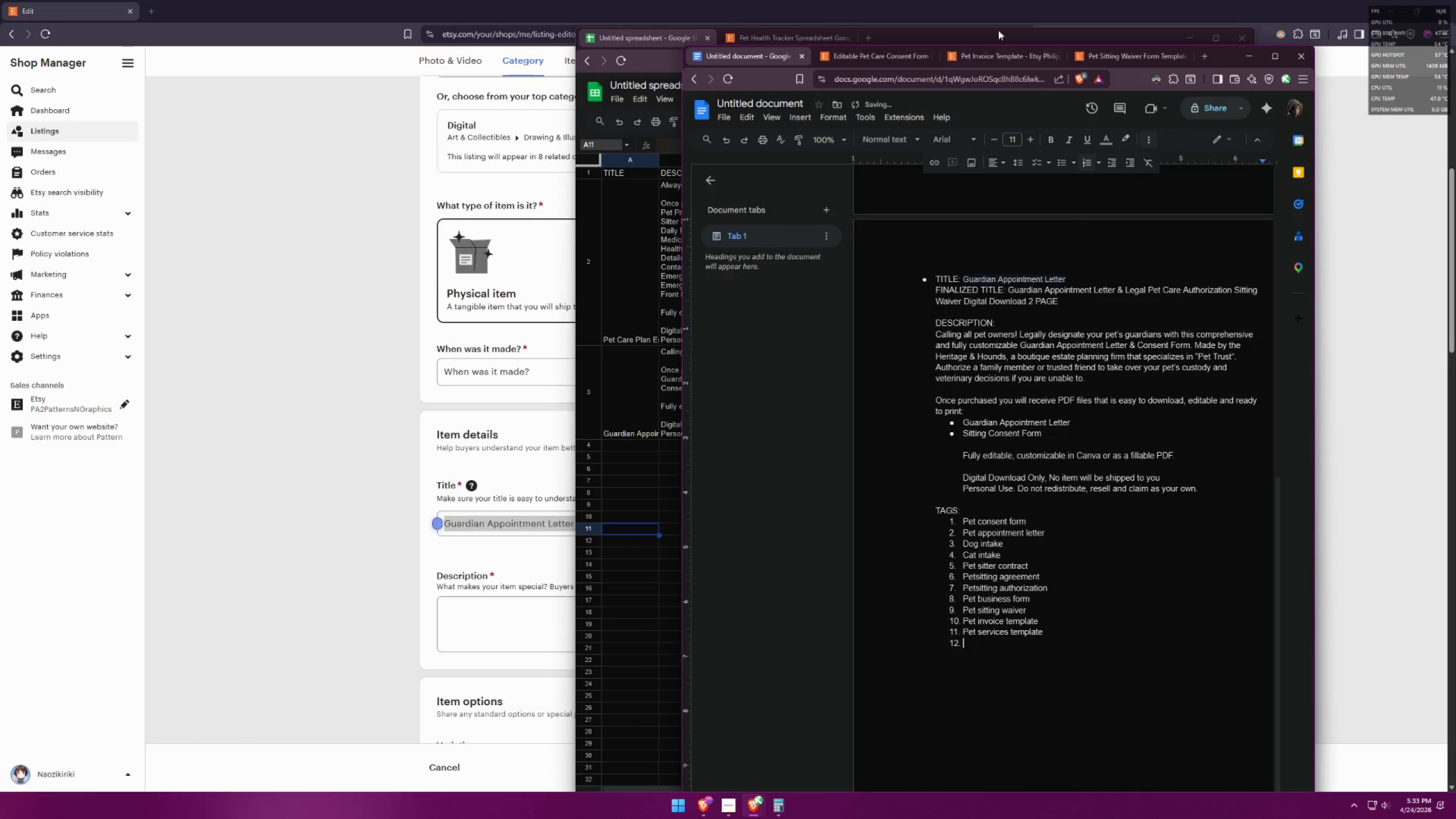 
left_click([981, 56])
 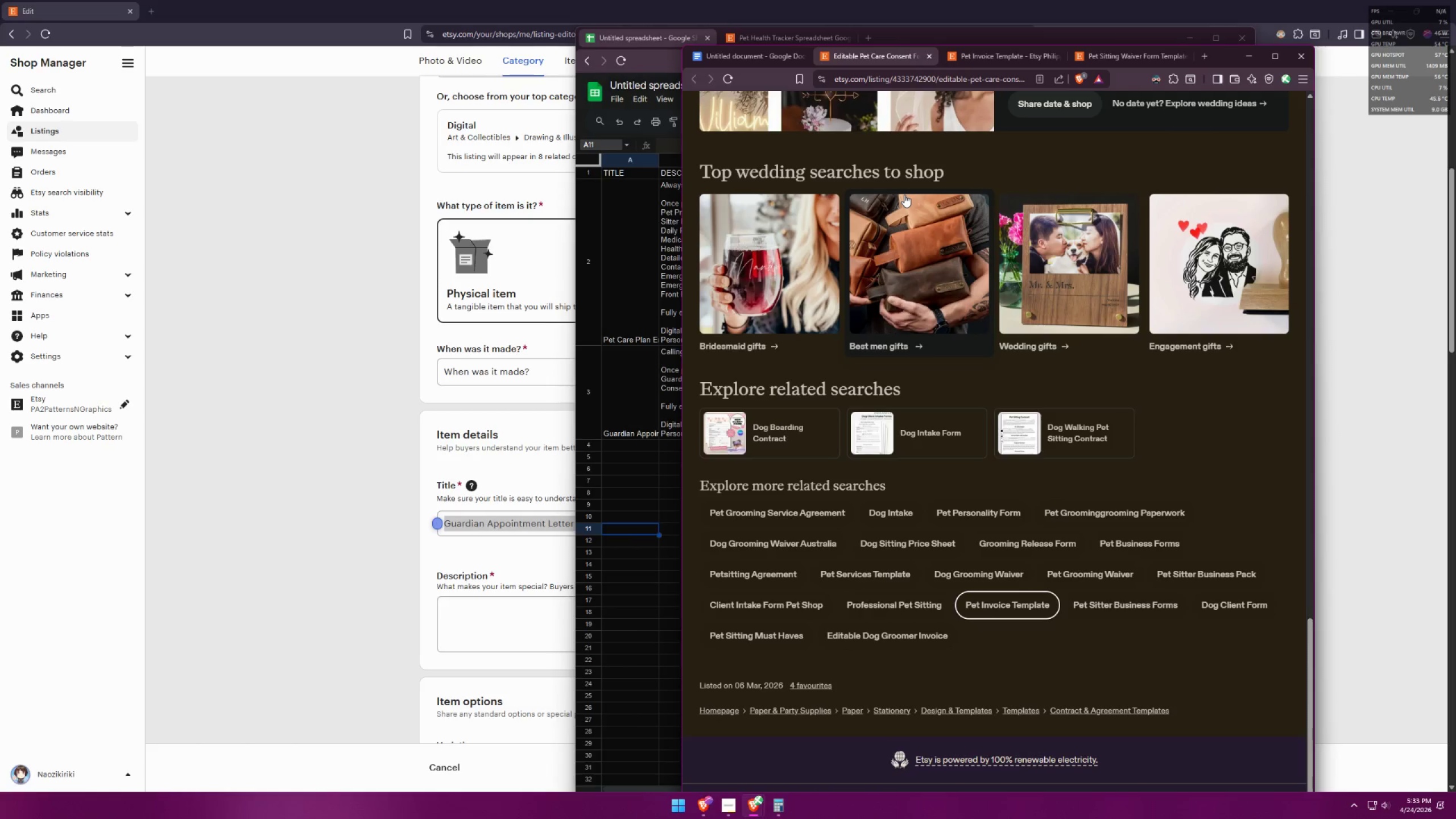 
wait(6.5)
 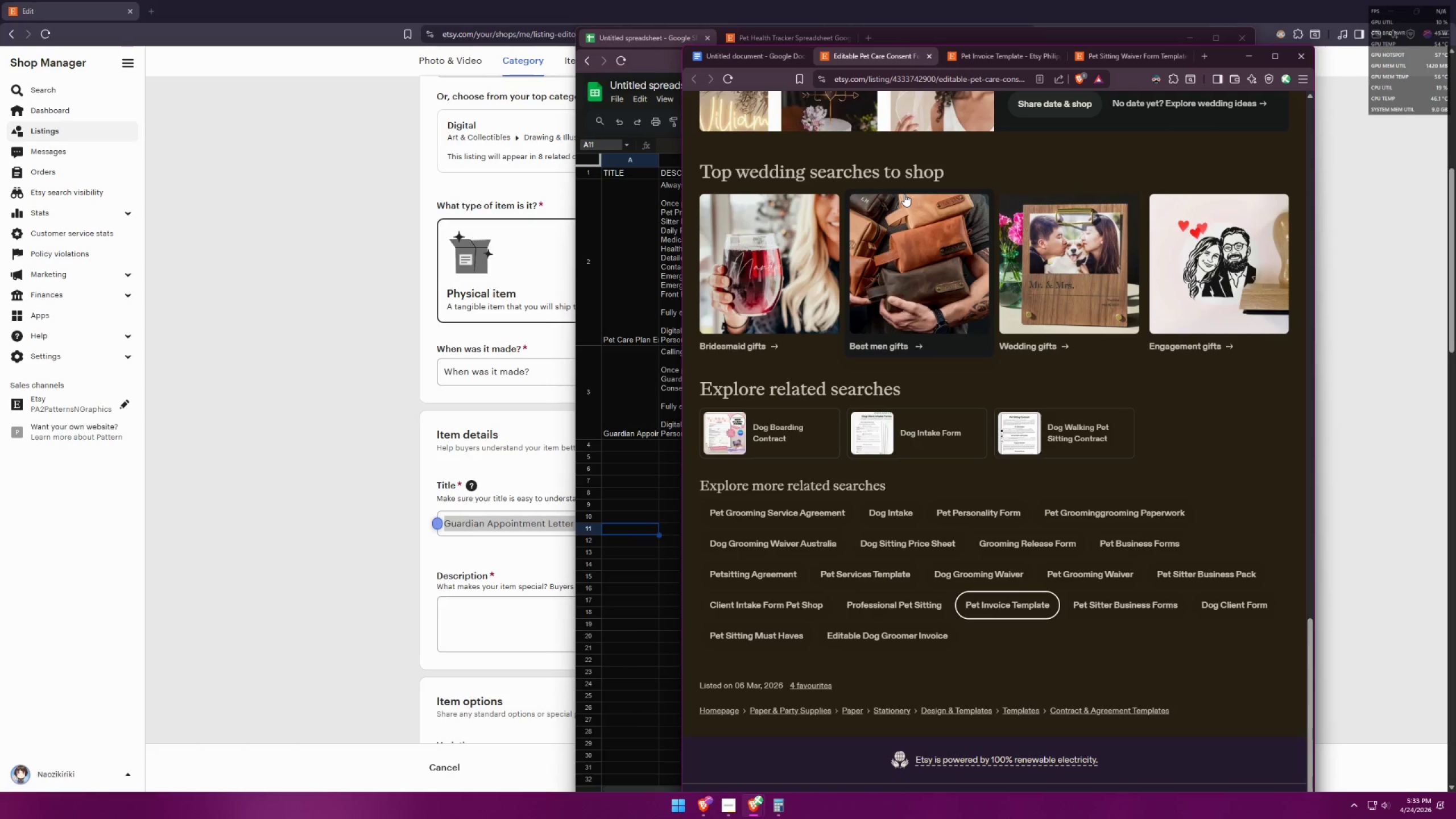 
left_click([773, 576])
 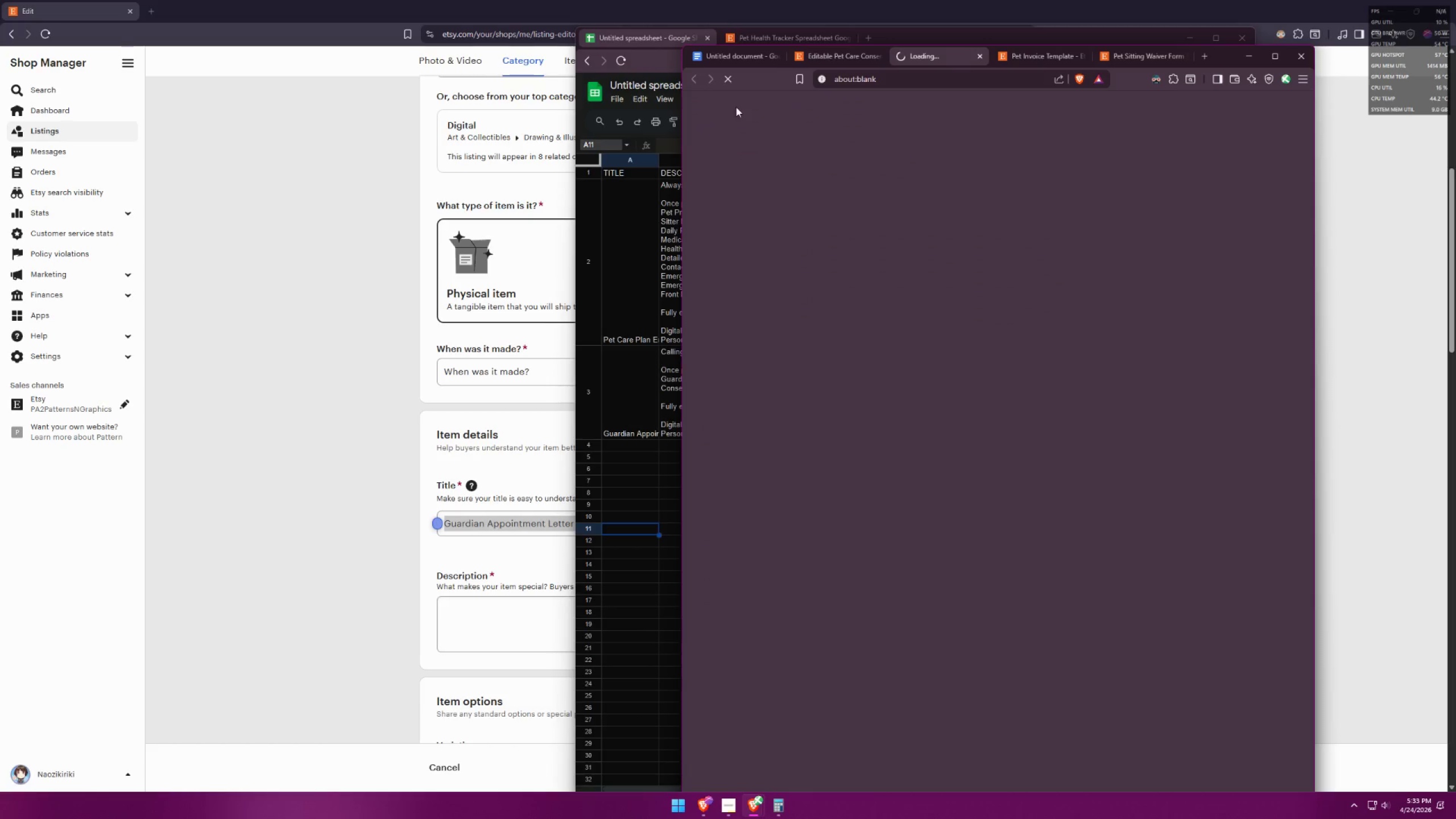 
left_click([749, 57])
 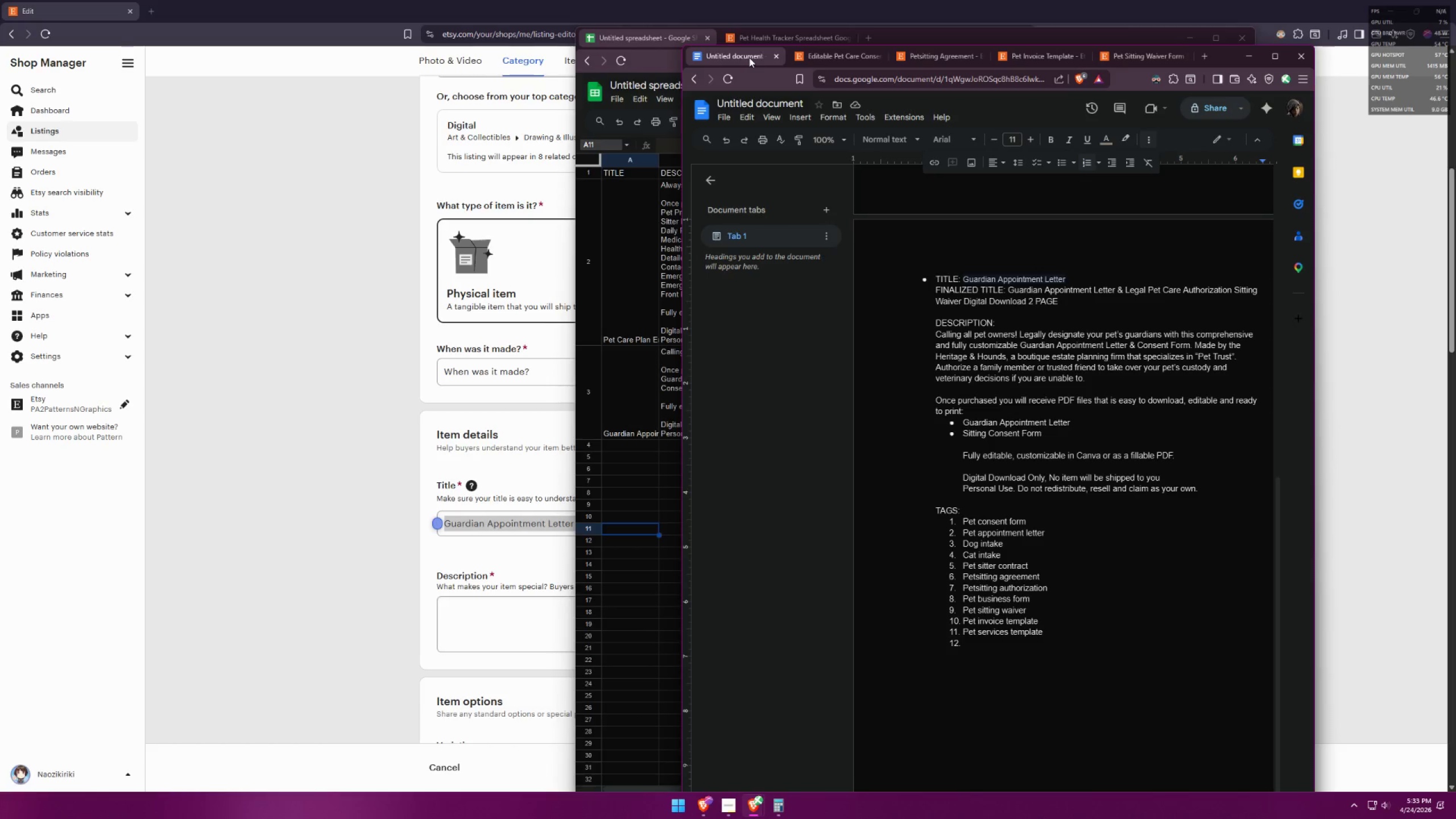 
left_click([931, 61])
 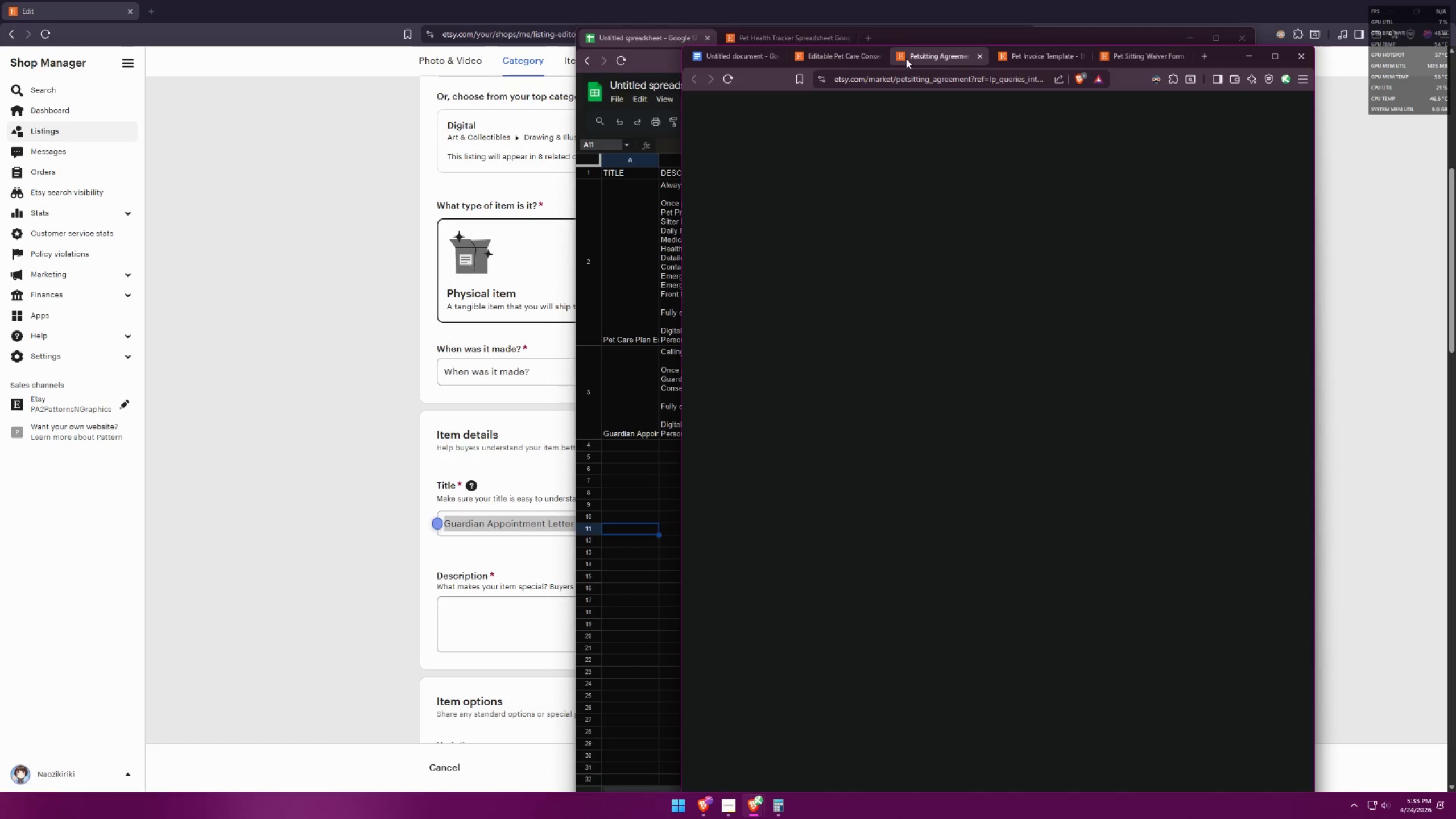 
mouse_move([814, 59])
 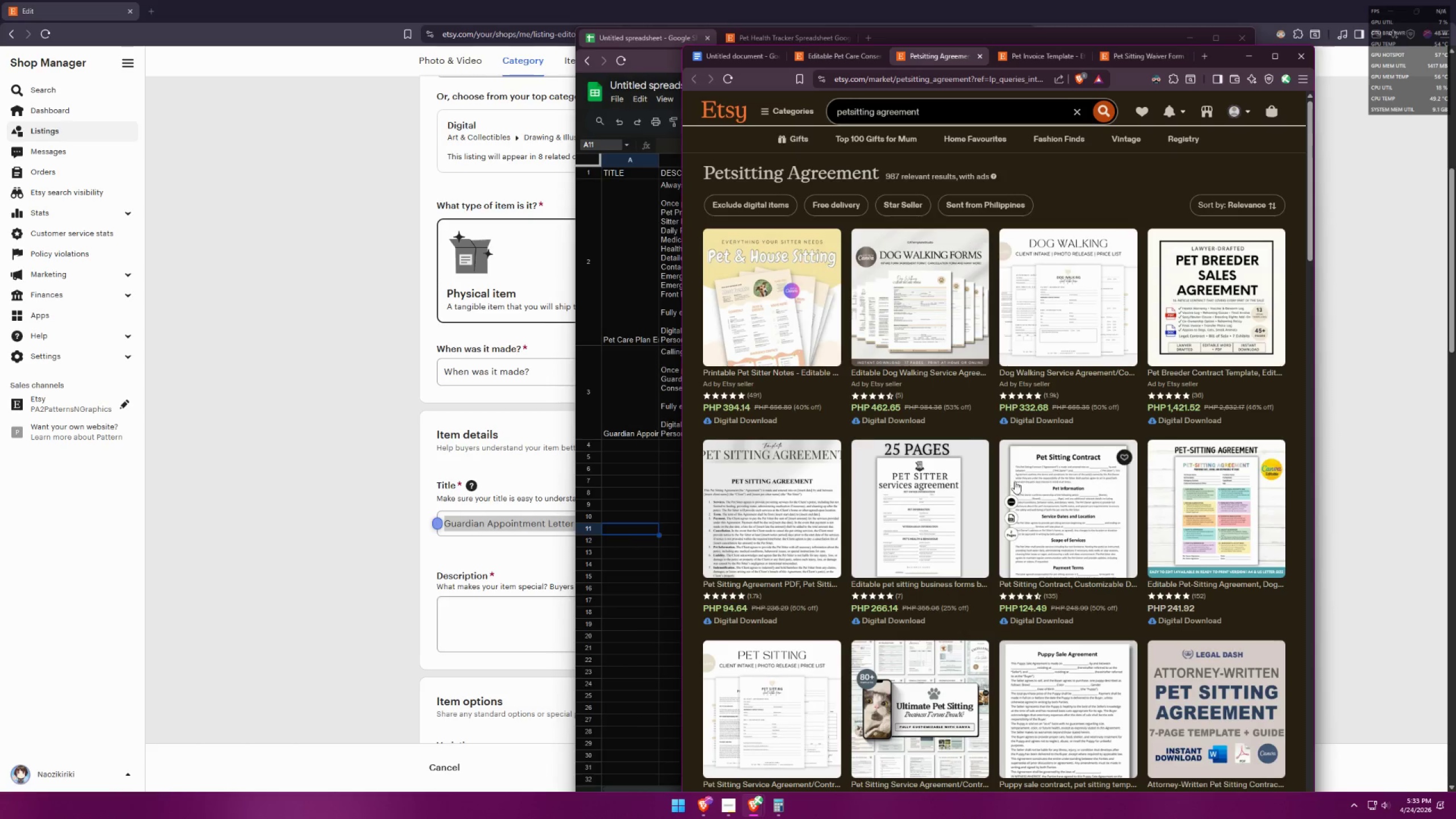 
left_click([1057, 483])
 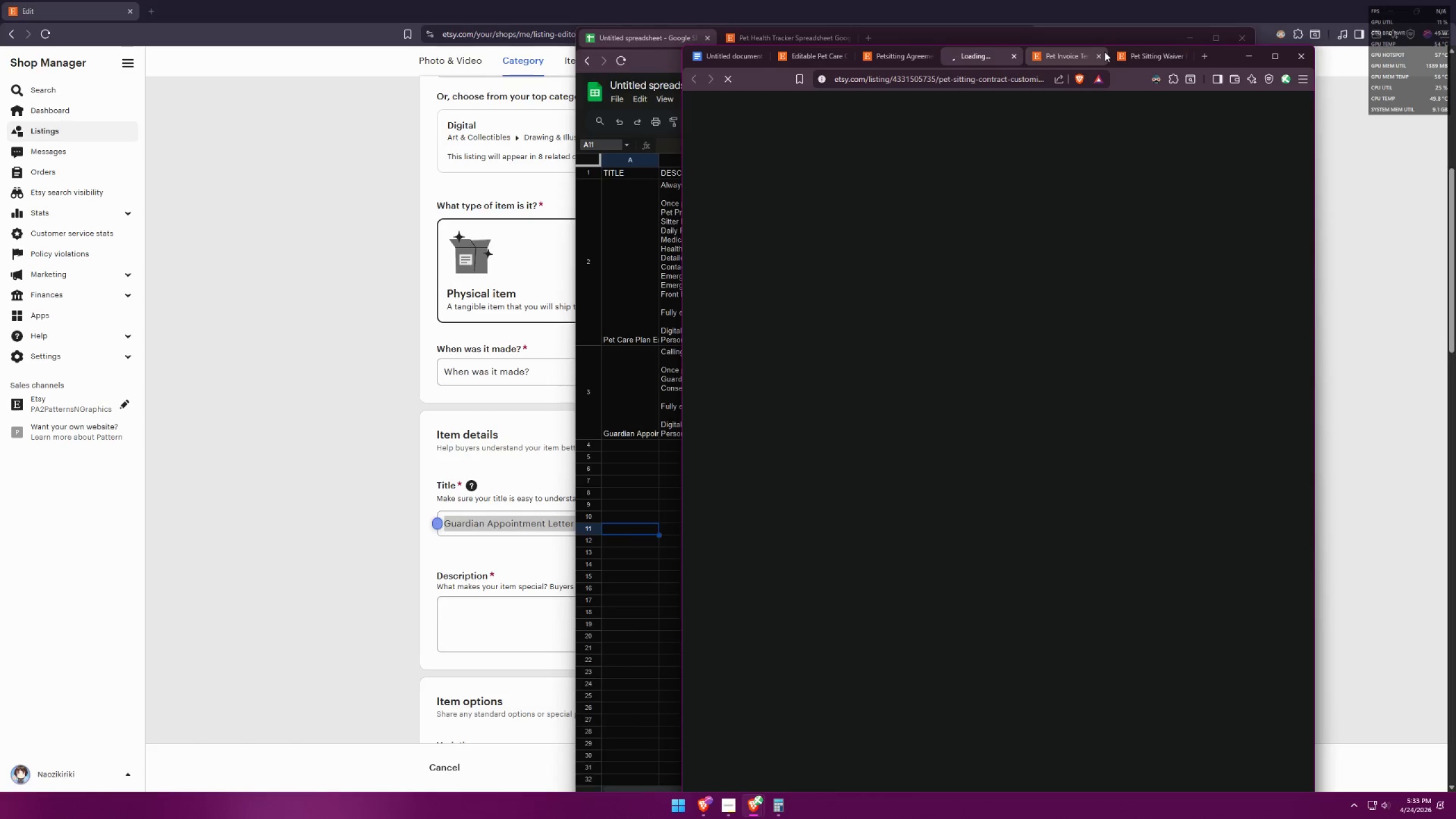 
double_click([1099, 56])
 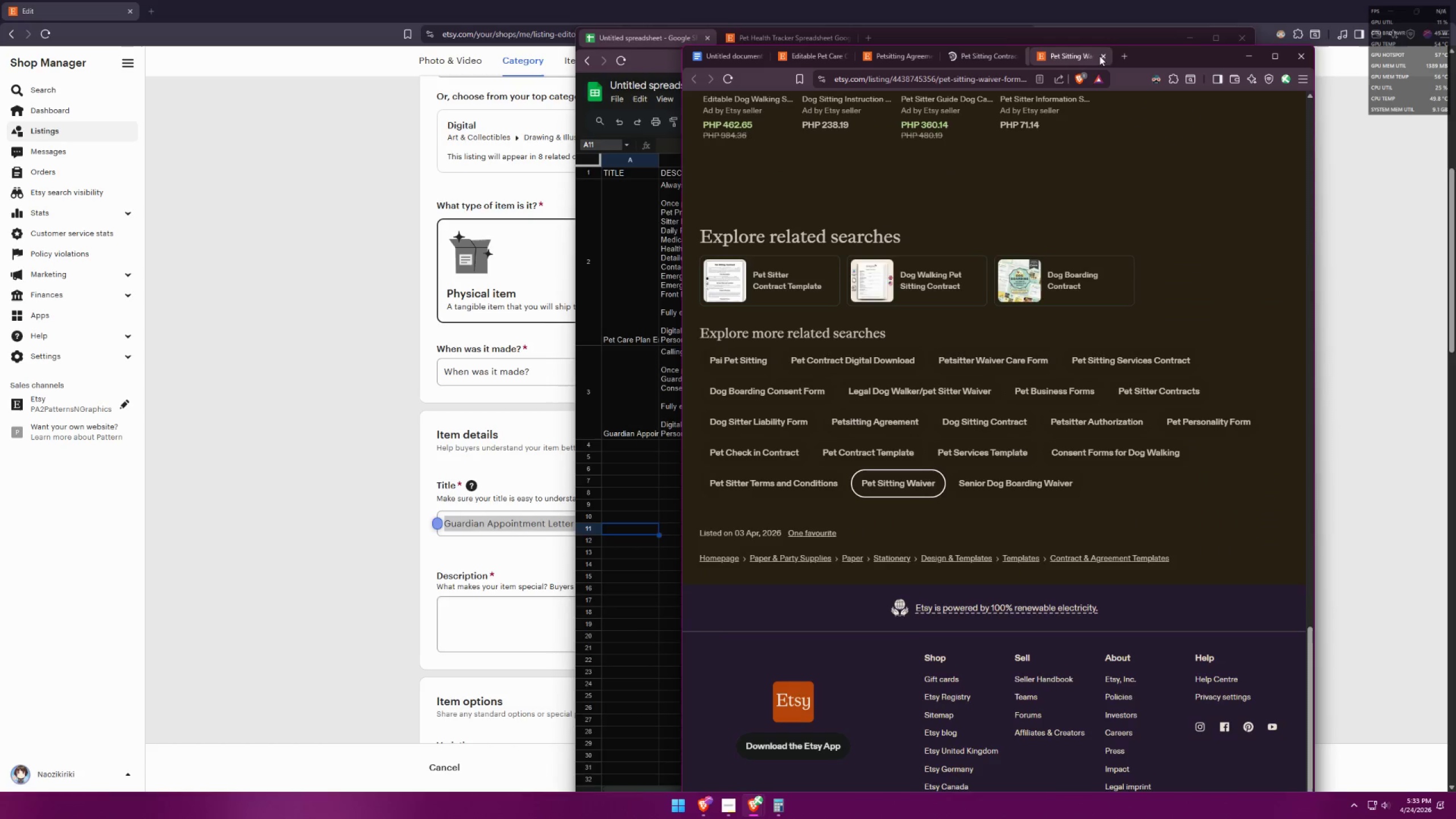 
triple_click([1099, 56])
 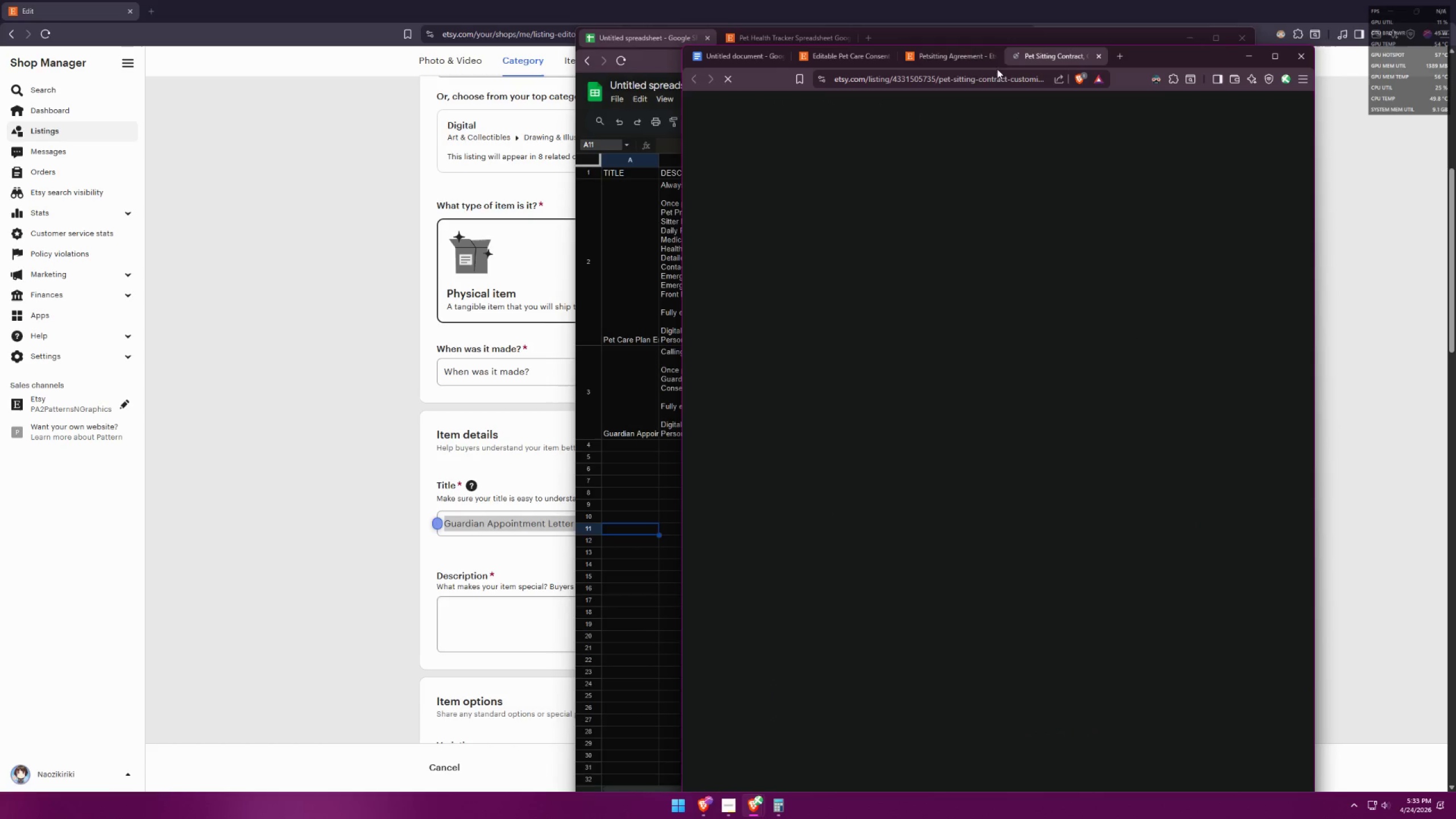 
left_click([994, 58])
 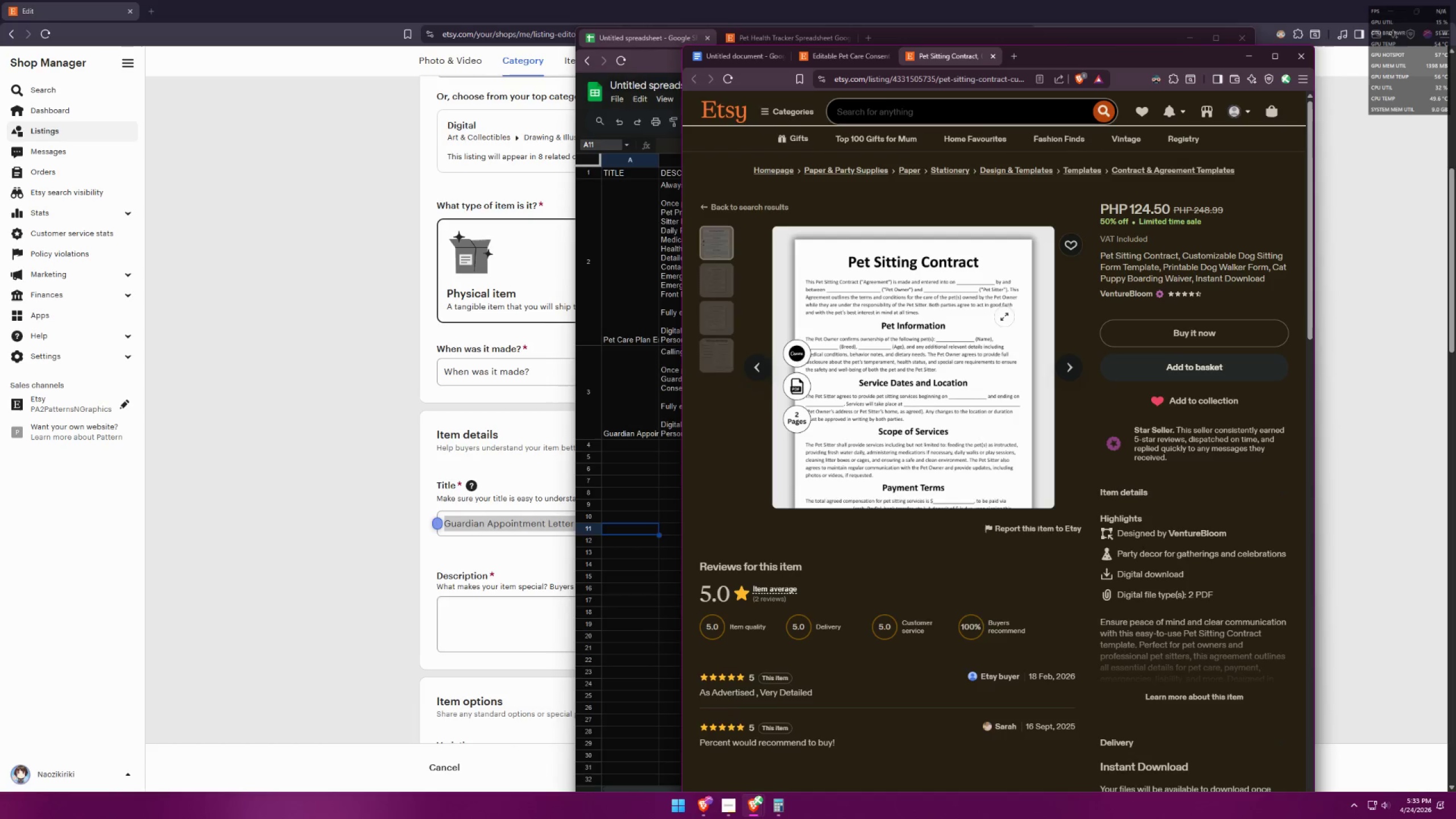 
scroll: coordinate [1006, 524], scroll_direction: down, amount: 30.0
 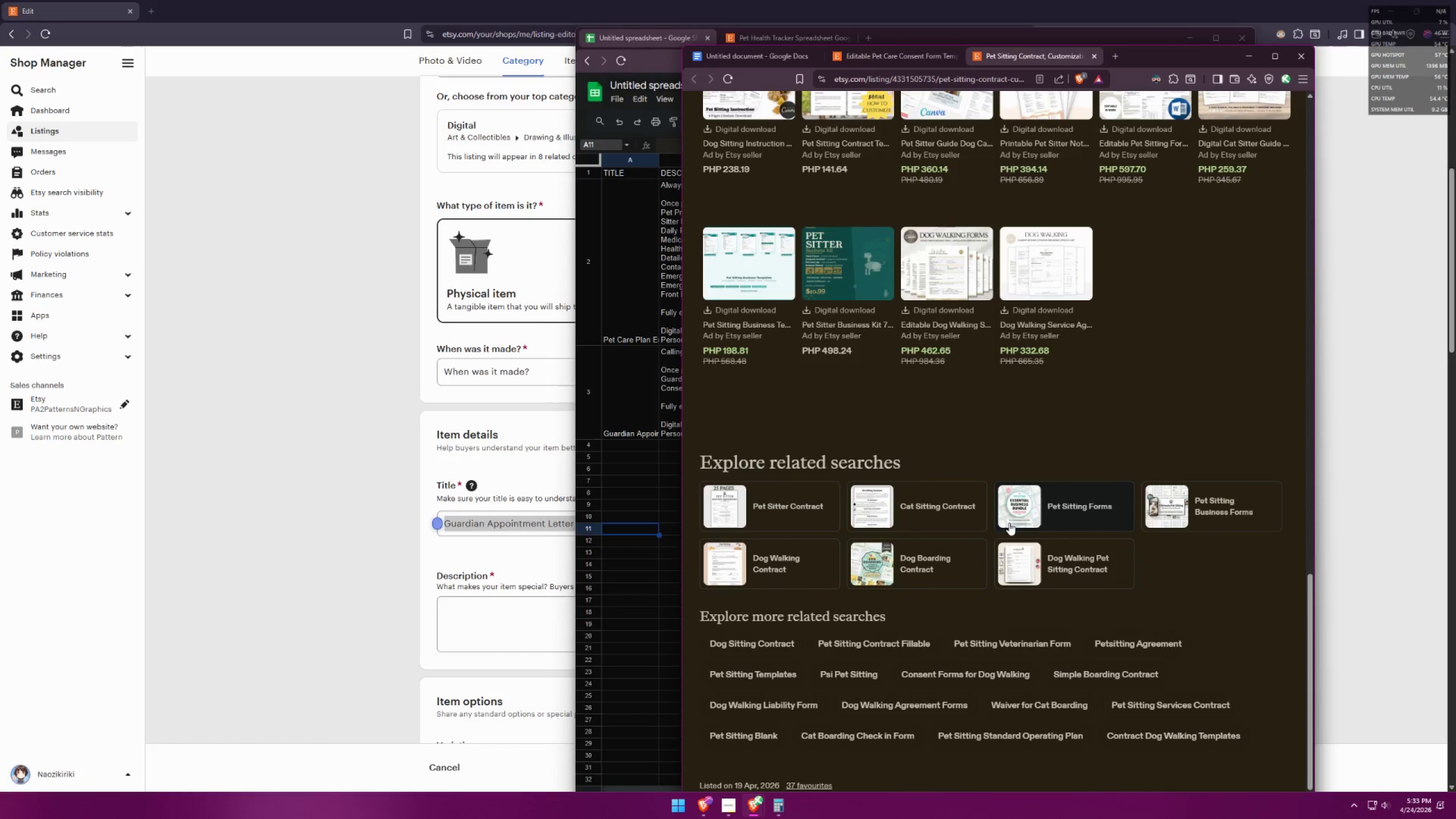 
left_click([725, 58])
 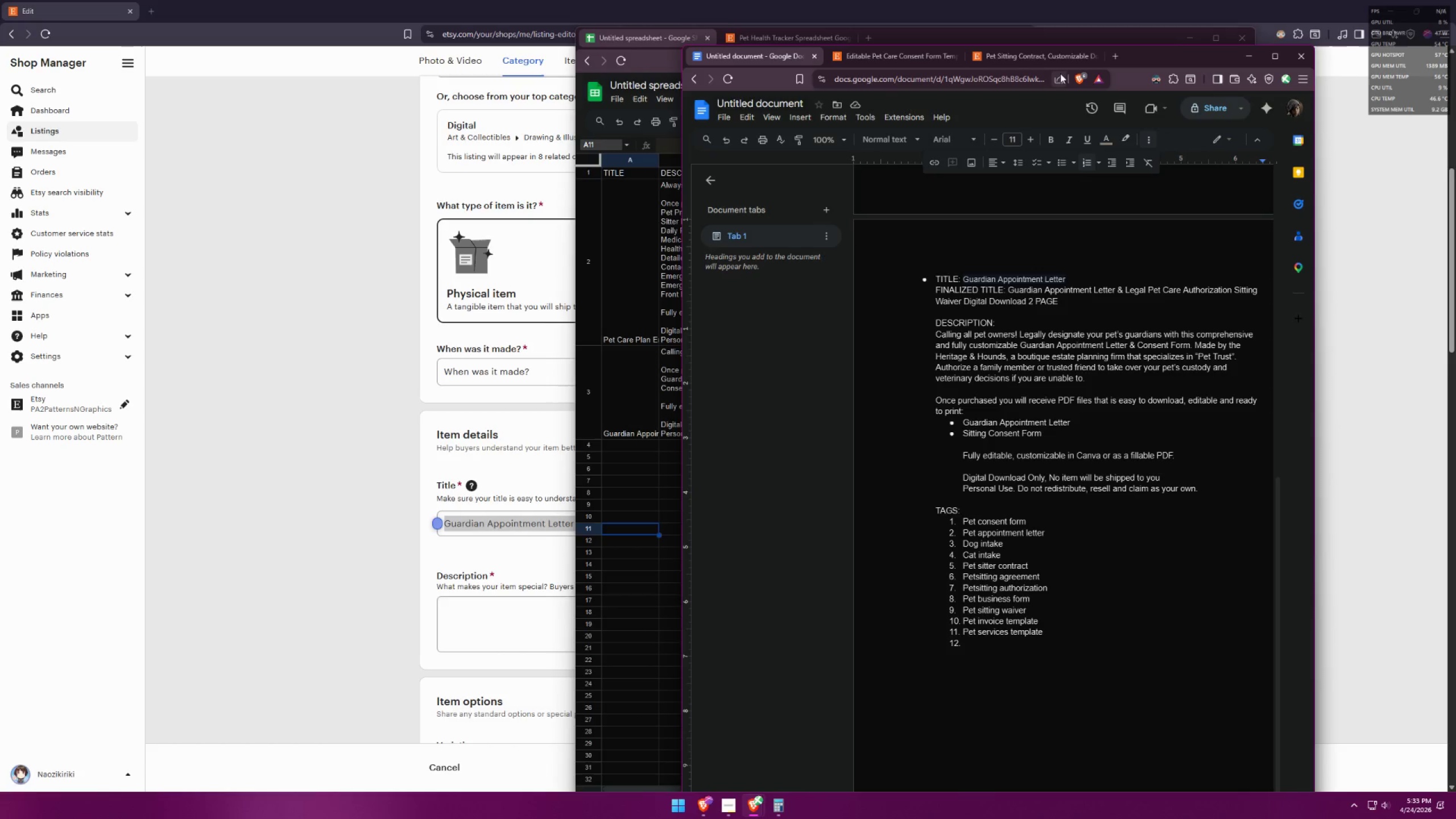 
left_click([1043, 53])
 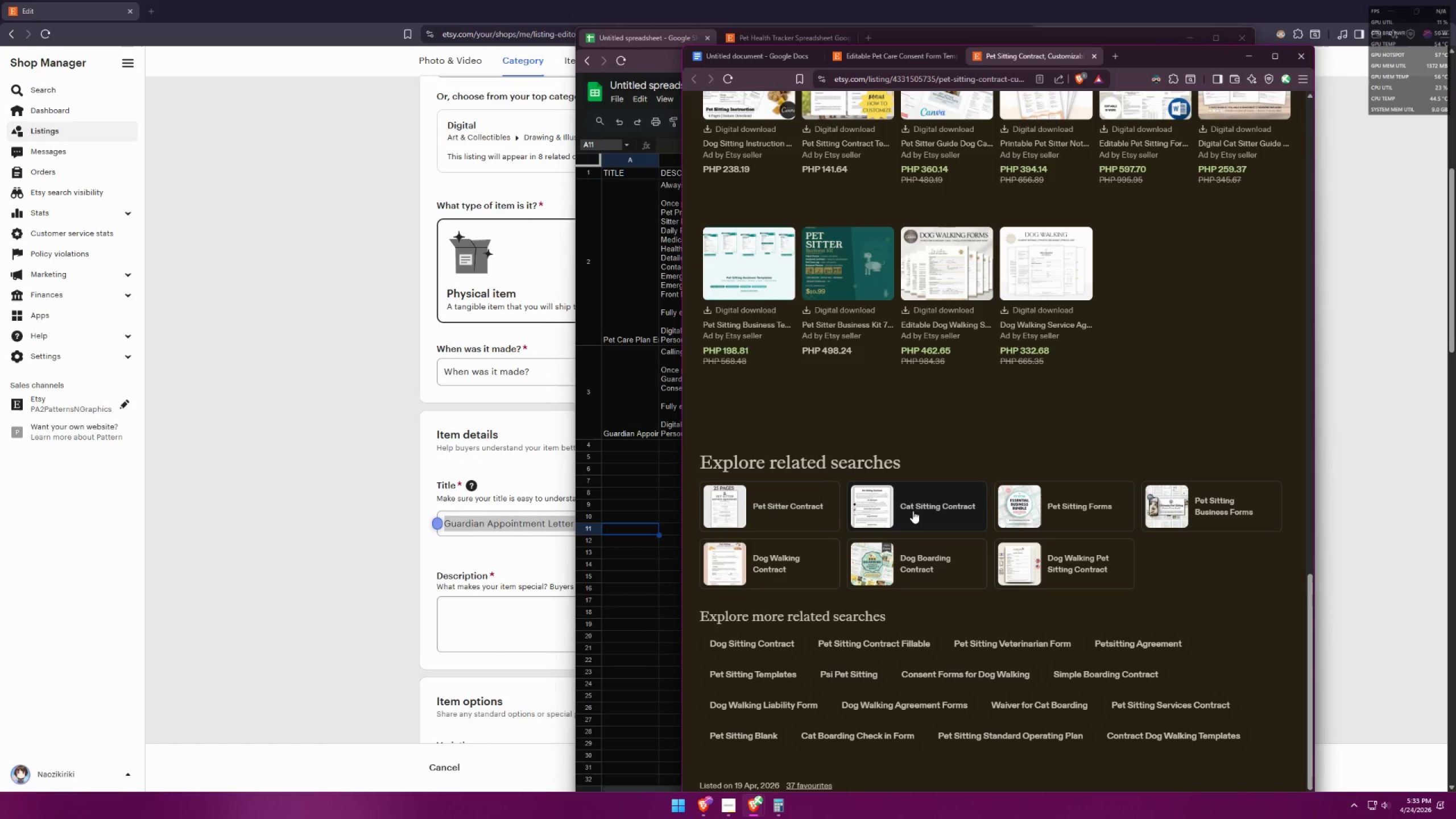 
left_click([916, 508])
 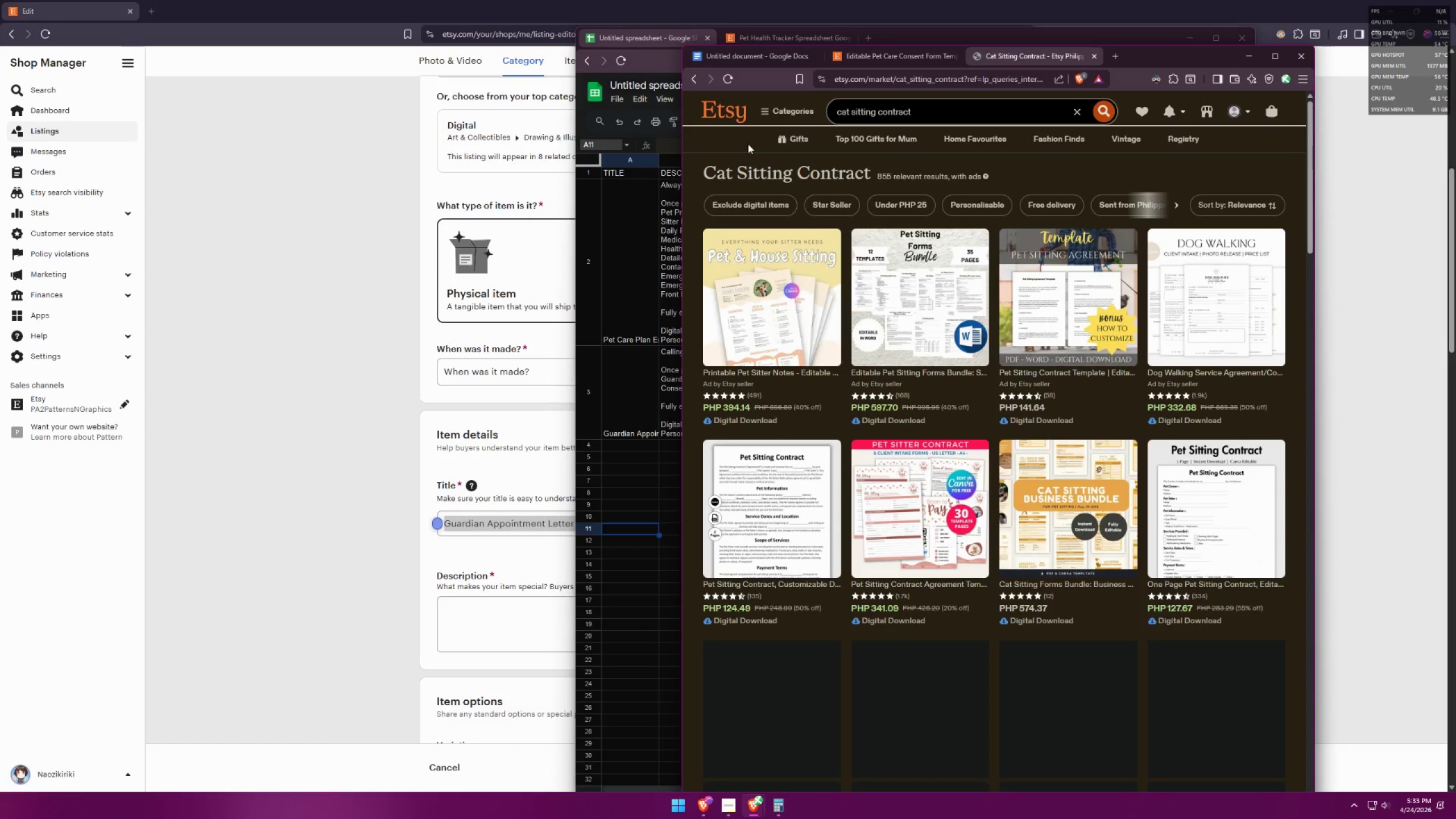 
left_click([745, 55])
 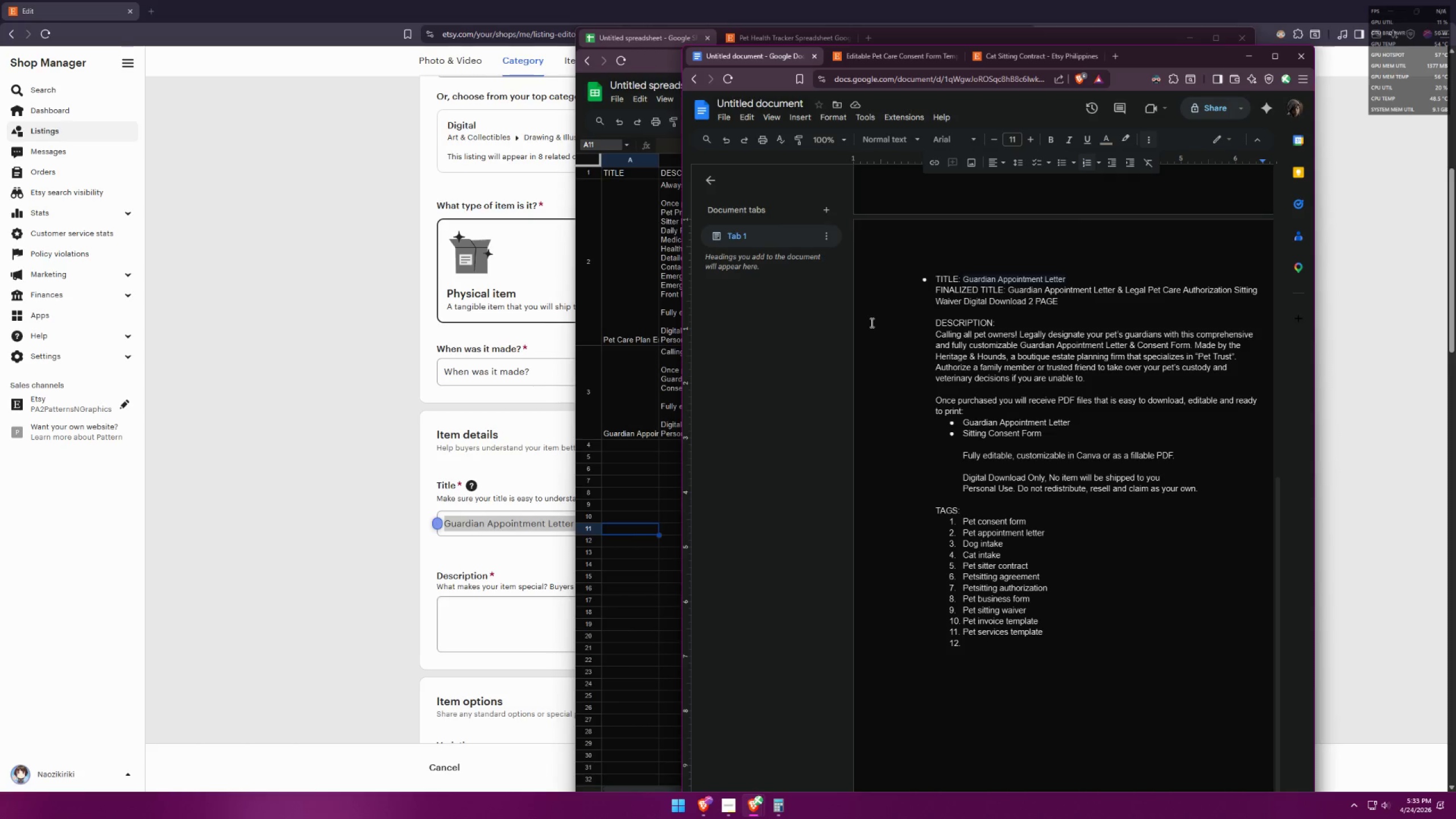 
type(Cat sitting contract)
 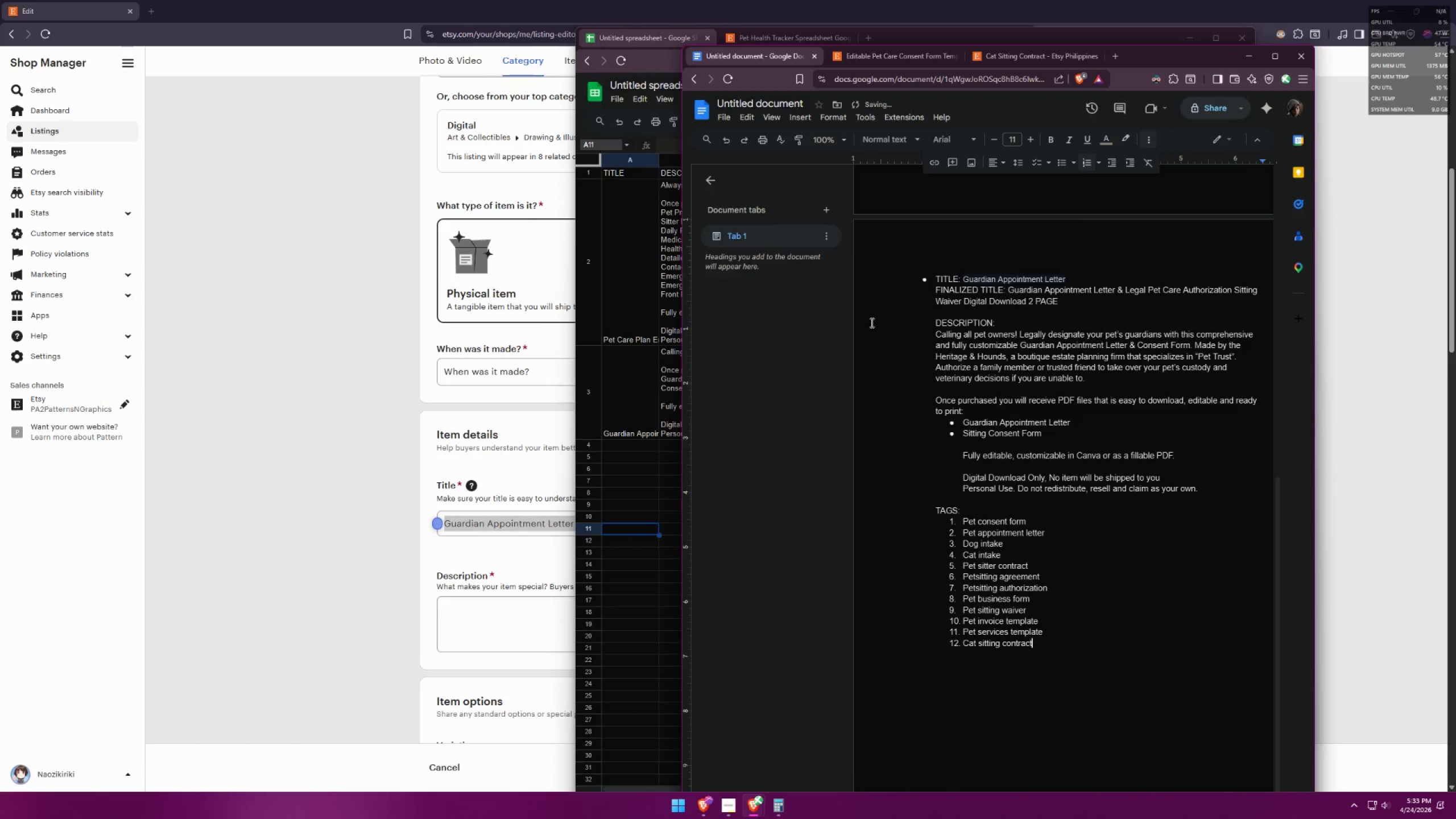 
key(Enter)
 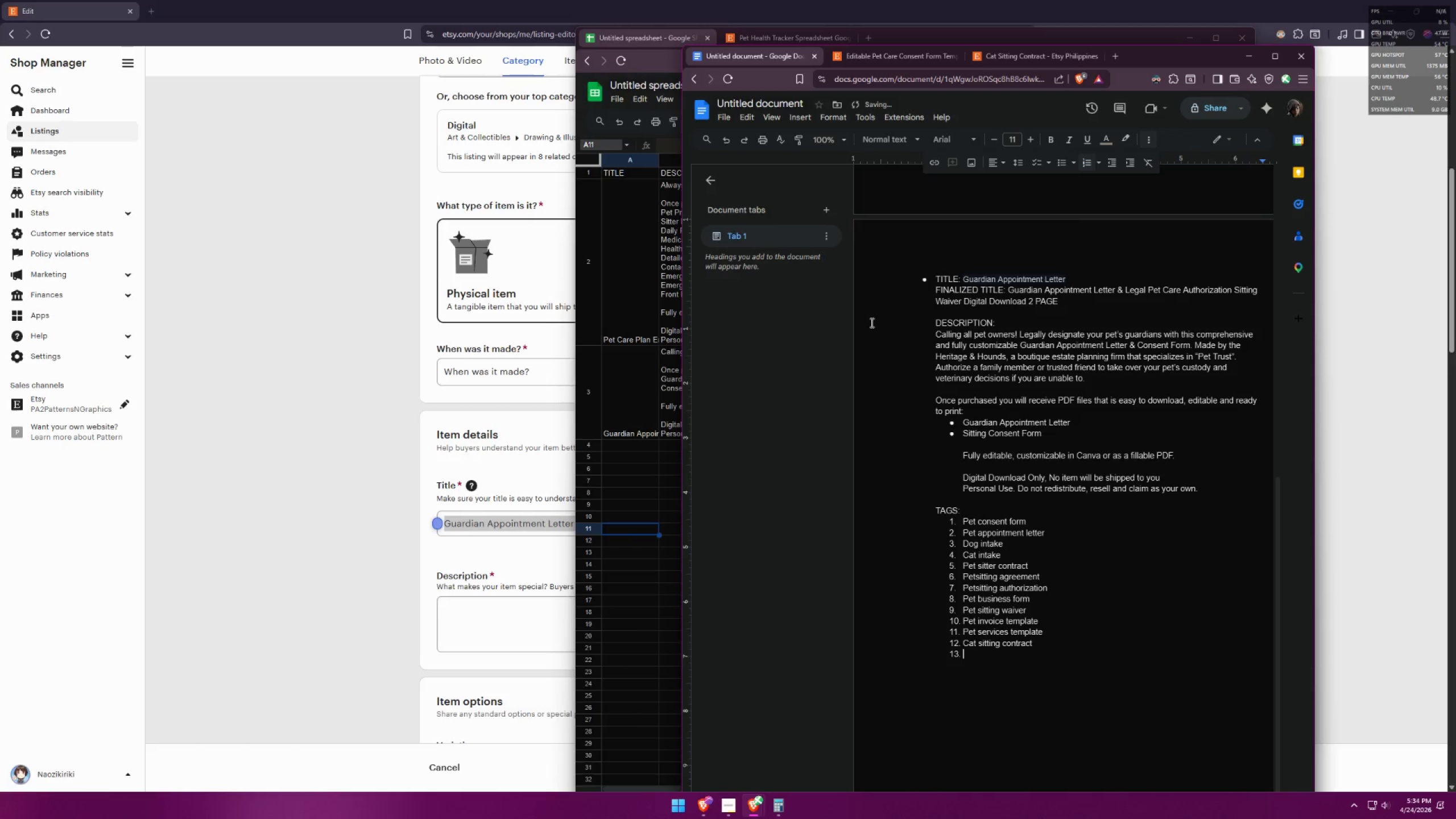 
type(Dog sig)
key(Backspace)
type(tting contract)
 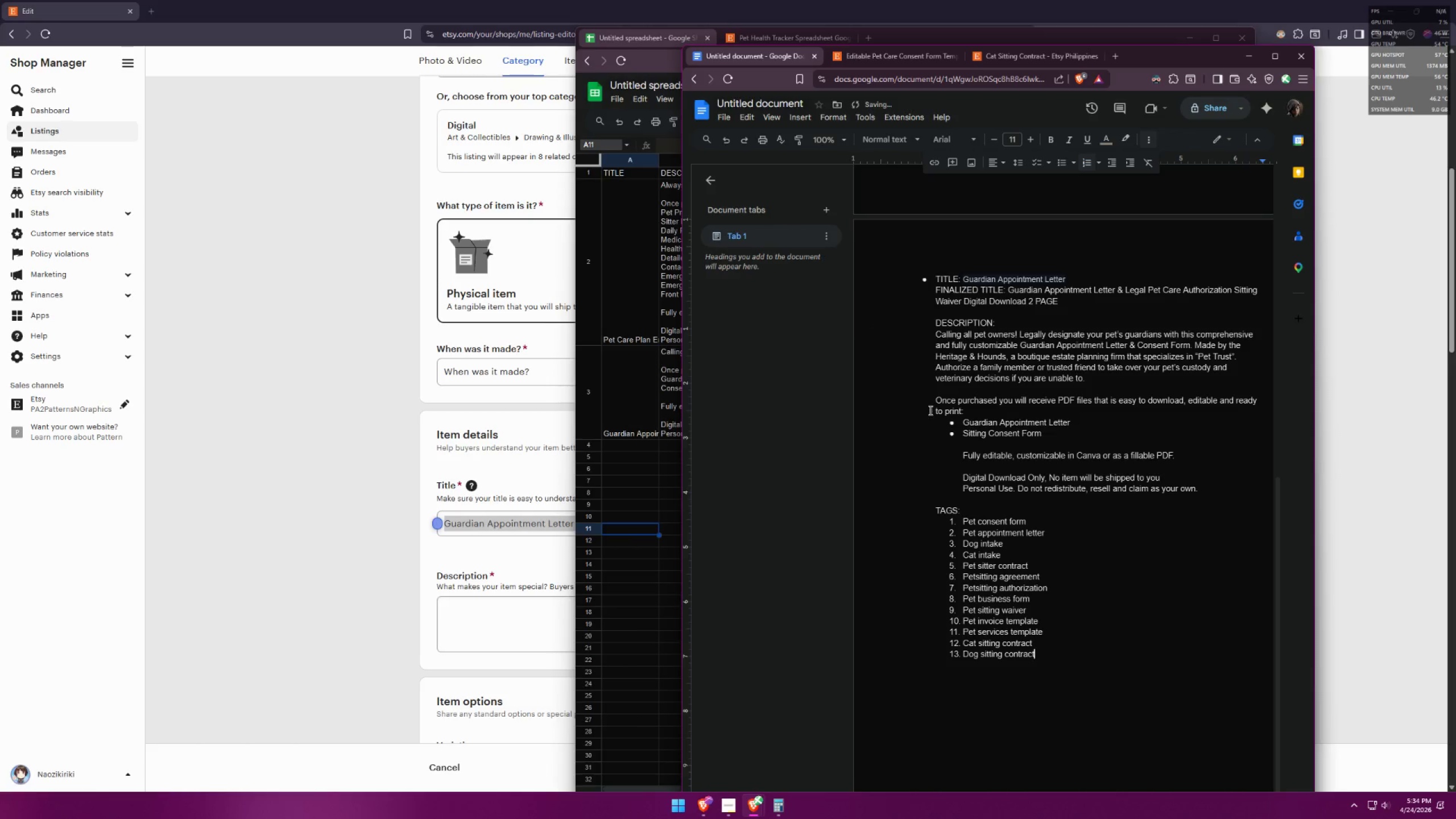 
left_click([1121, 584])
 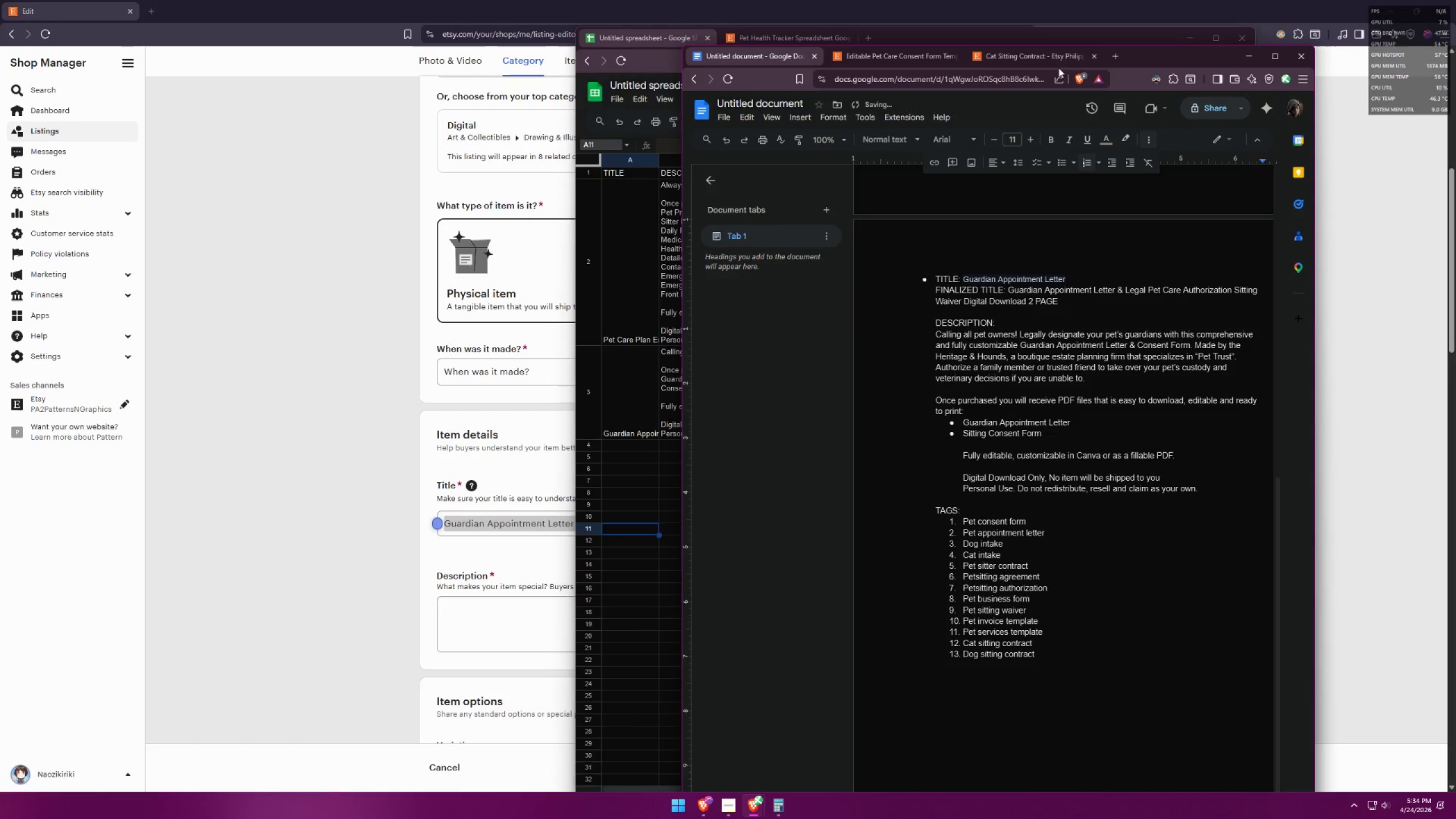 
left_click_drag(start_coordinate=[1150, 60], to_coordinate=[527, 55])
 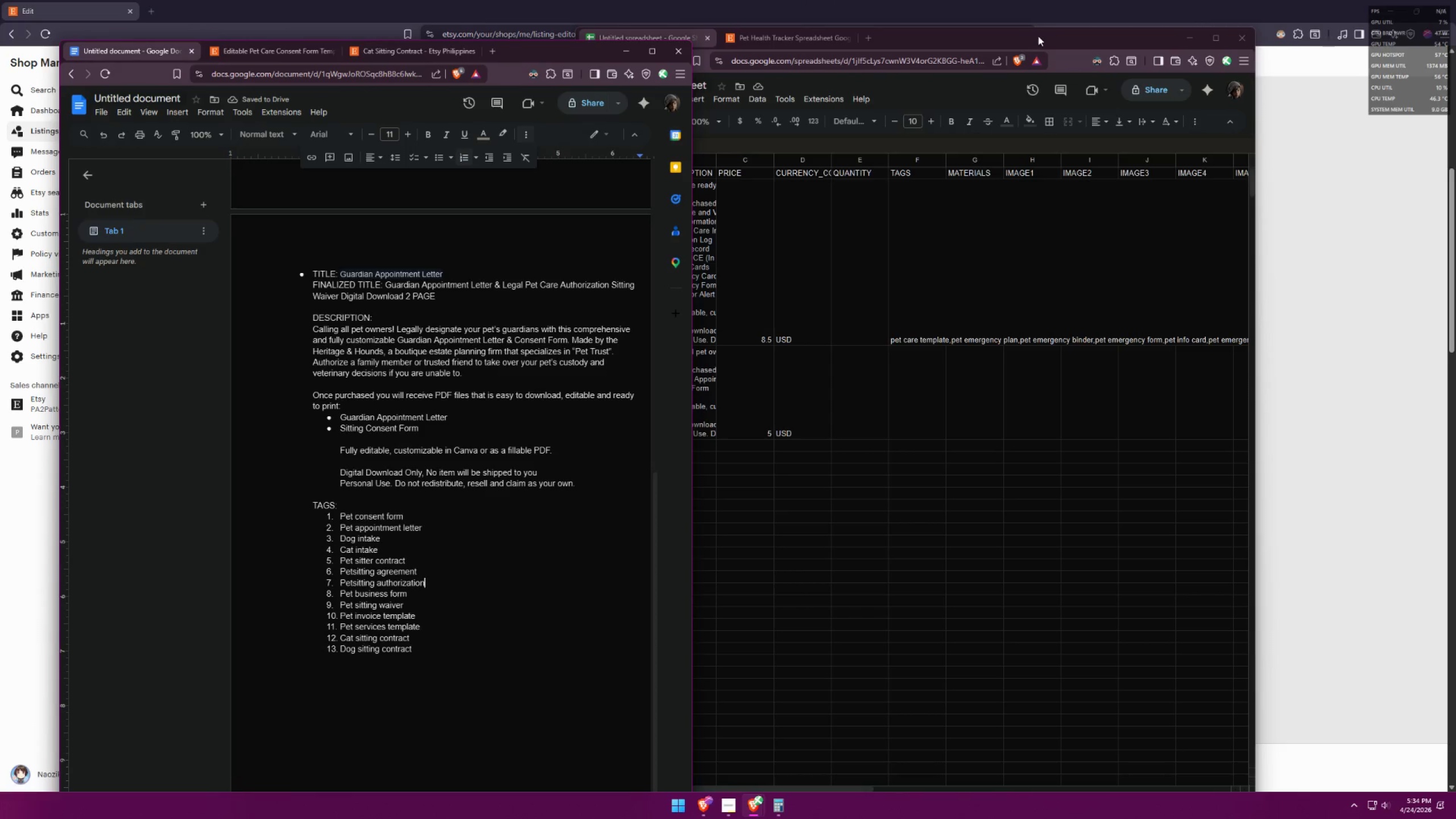 
left_click_drag(start_coordinate=[1029, 41], to_coordinate=[1107, 46])
 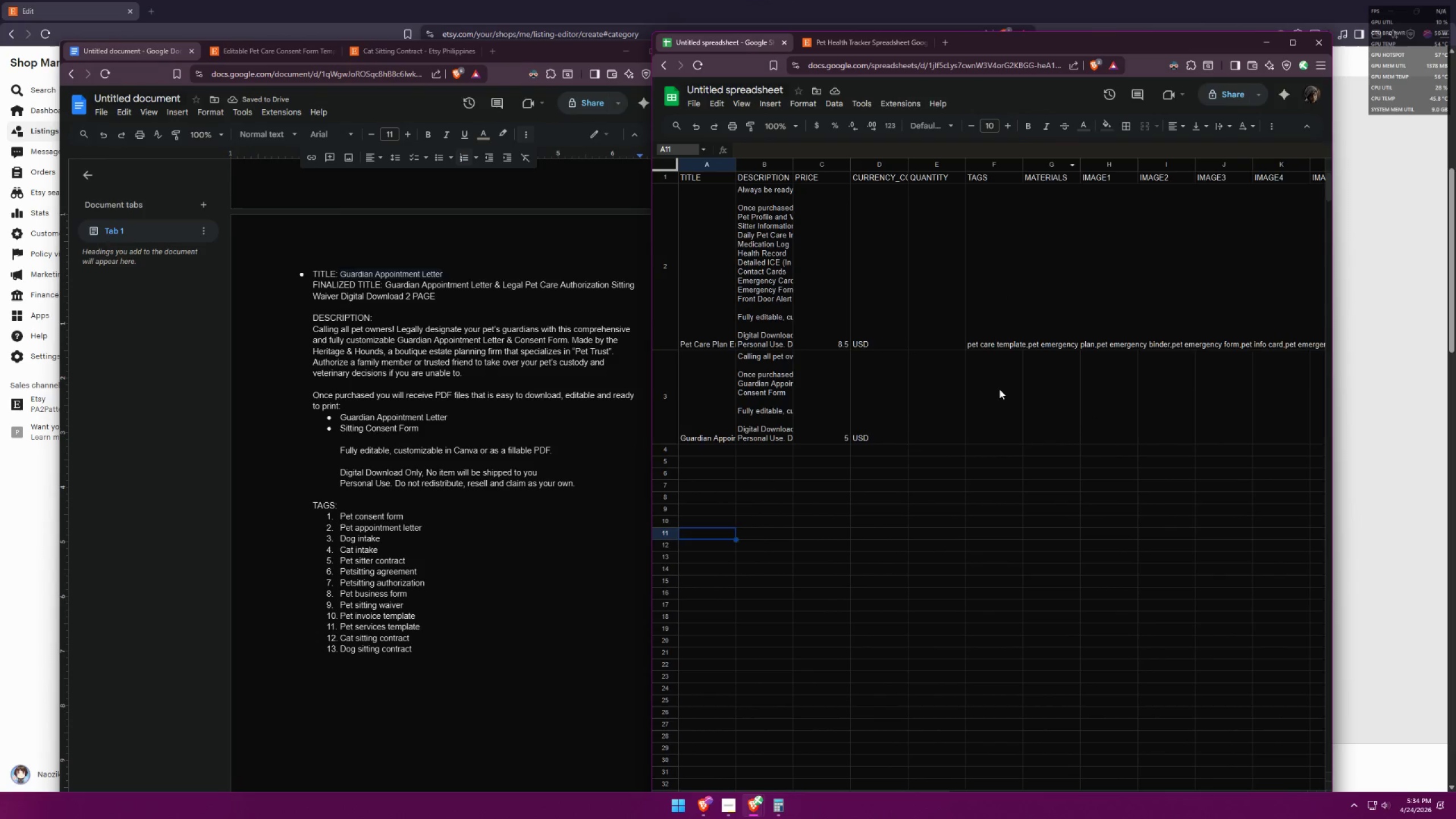 
double_click([999, 388])
 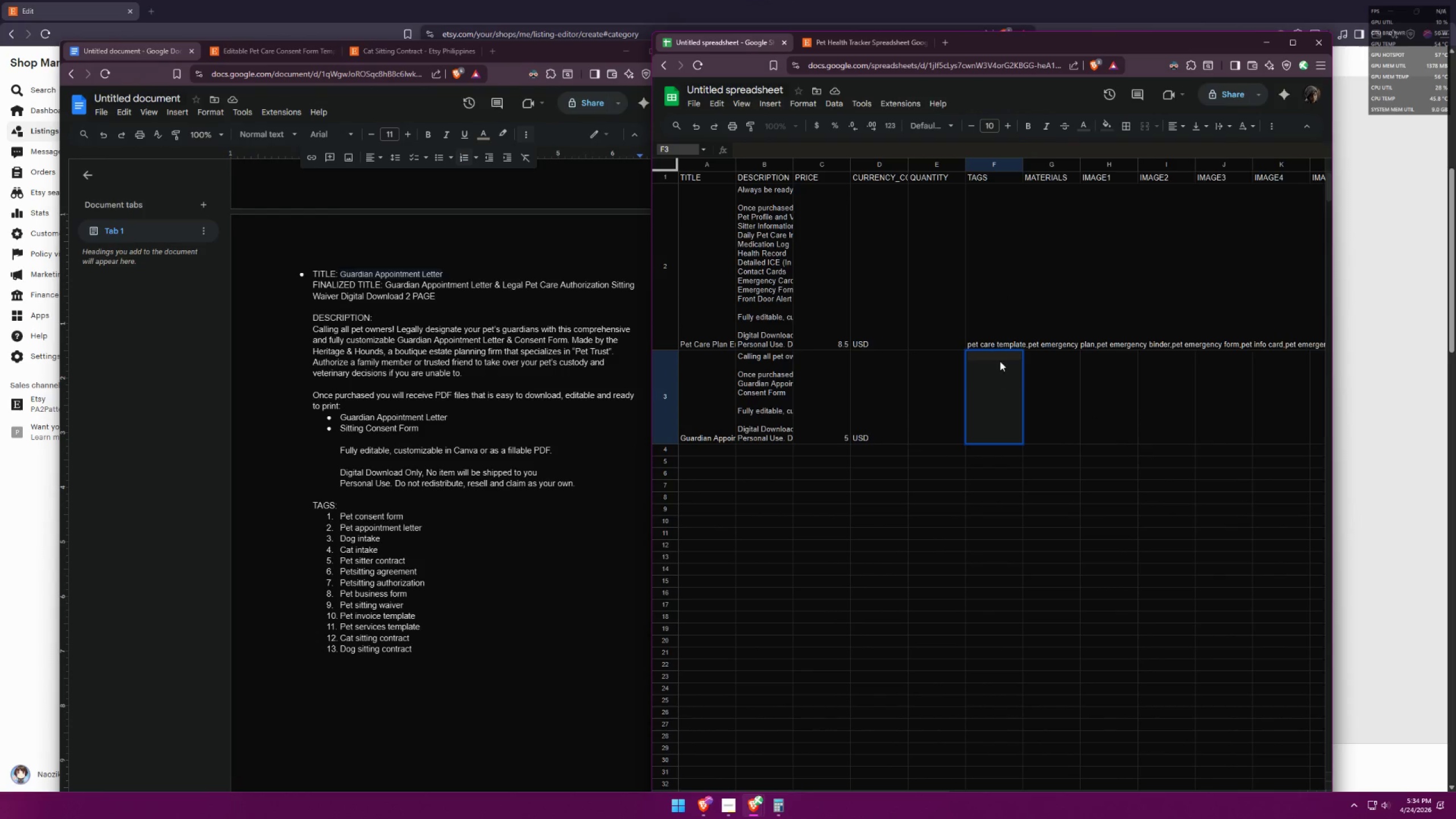 
triple_click([1000, 355])
 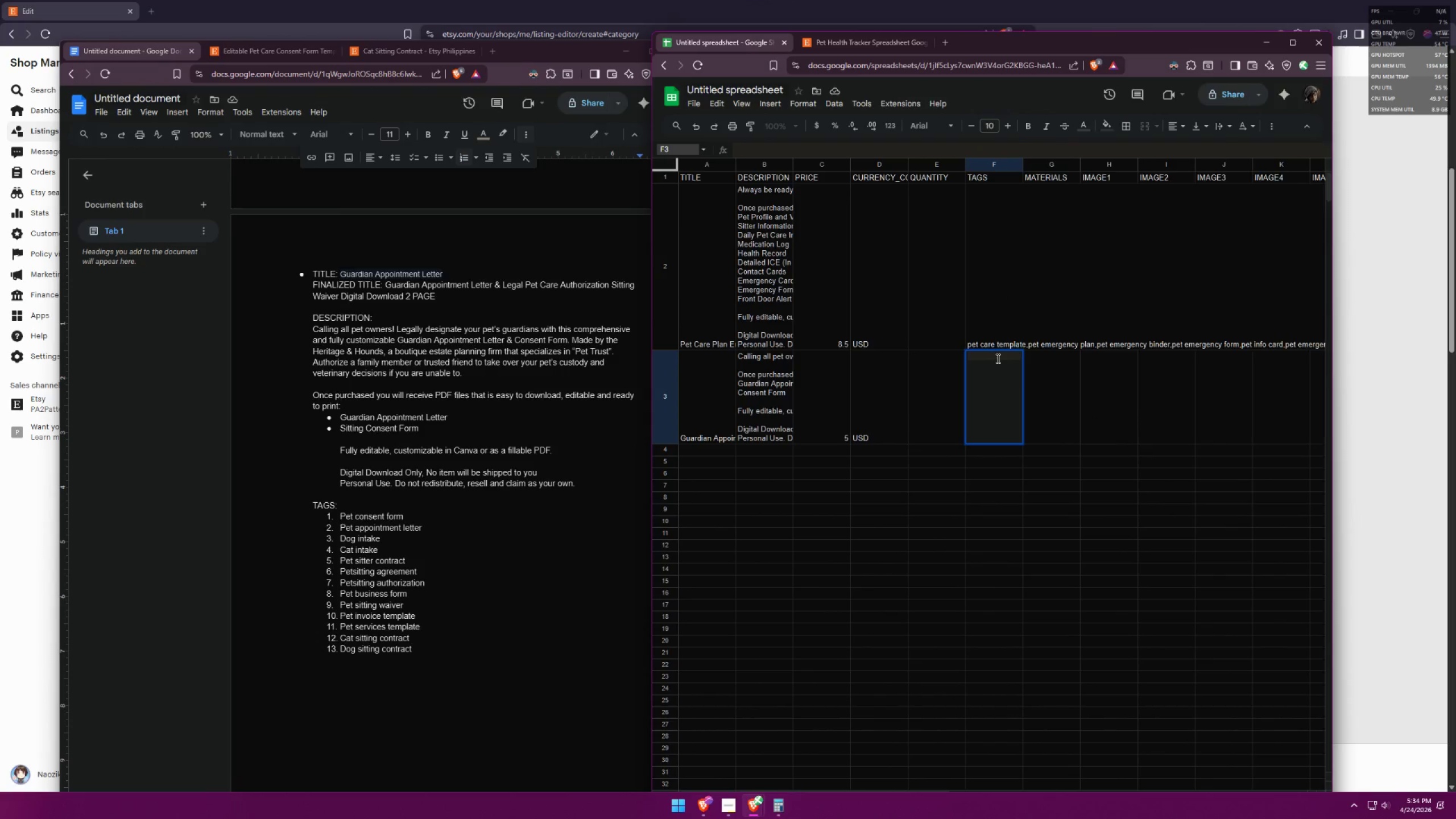 
type(pet)
key(Backspace)
key(Backspace)
key(Backspace)
key(Backspace)
key(Backspace)
type(o)
key(Backspace)
key(Backspace)
type(pet consent form)
 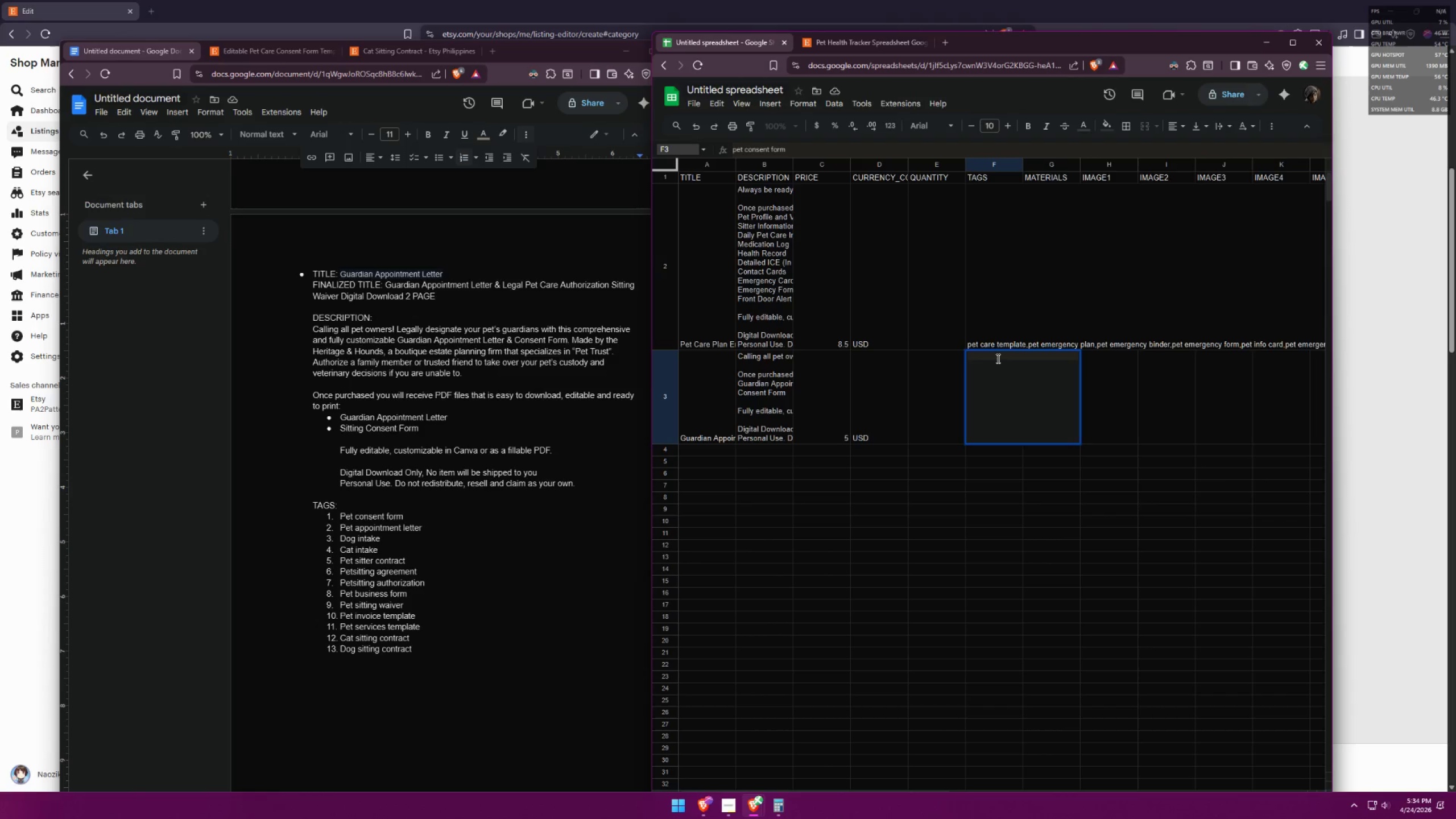 
left_click([1095, 421])